 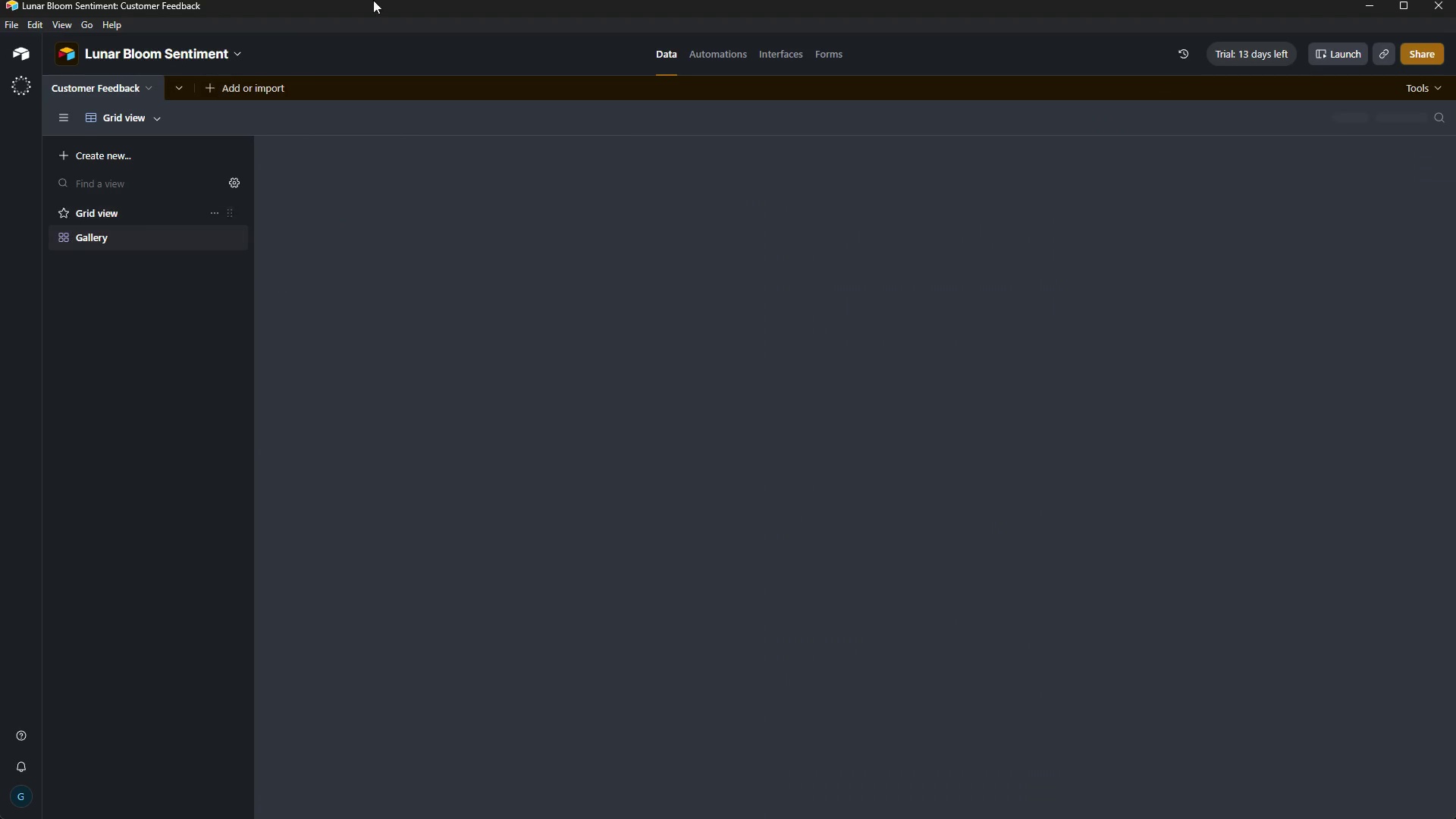 
mouse_move([1217, 115])
 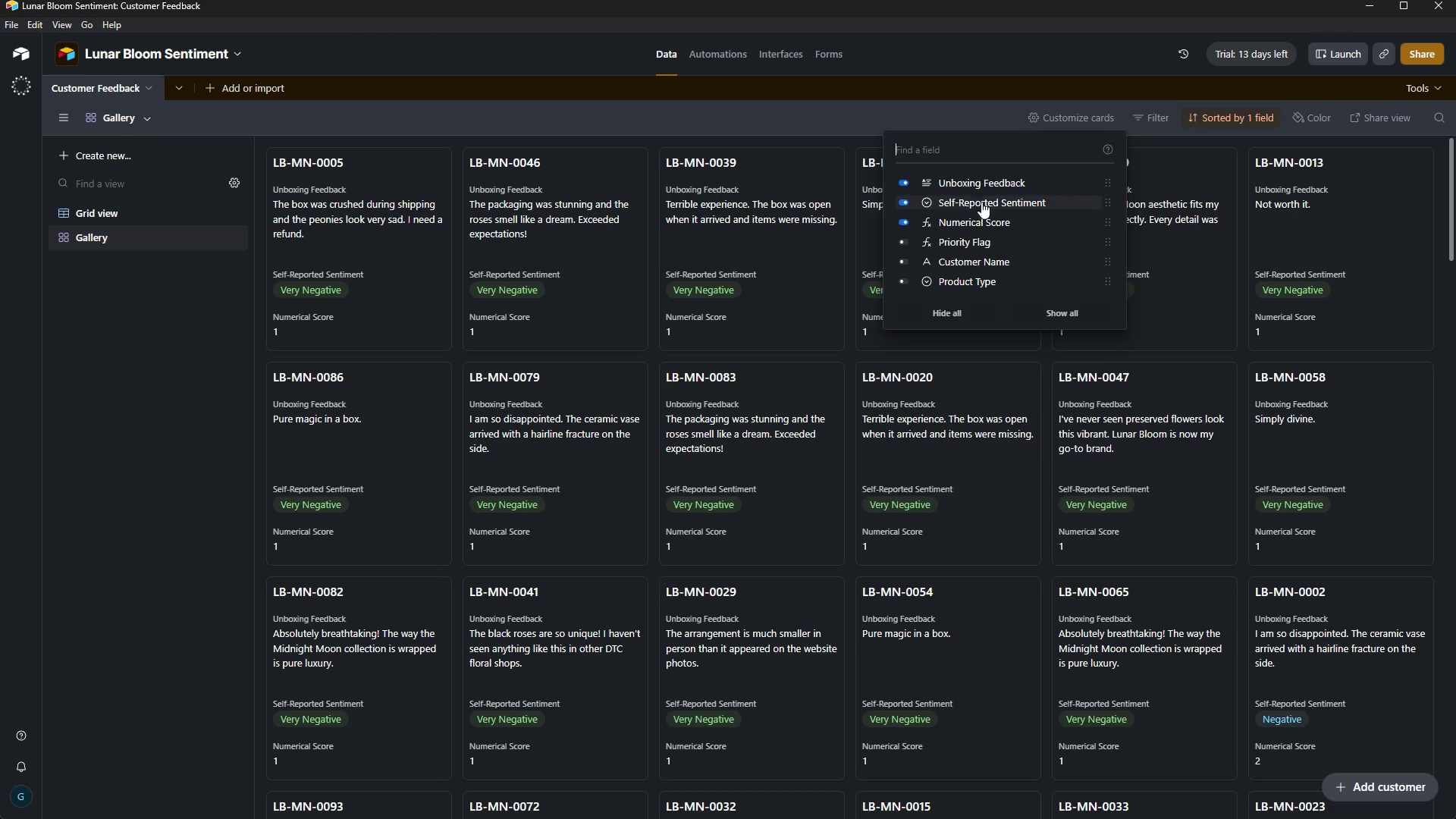 
wait(5.05)
 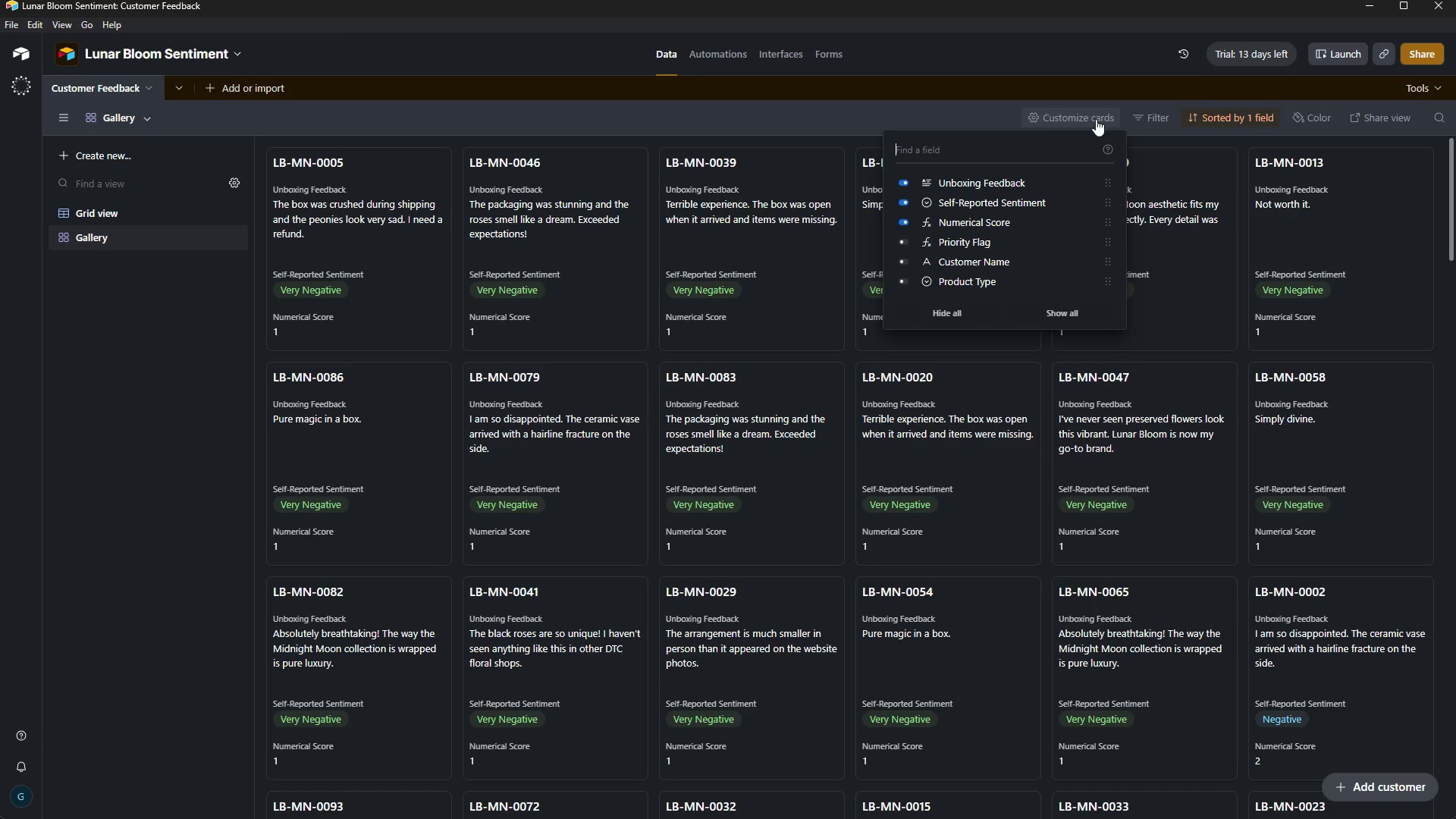 
scroll: coordinate [963, 223], scroll_direction: up, amount: 2.0
 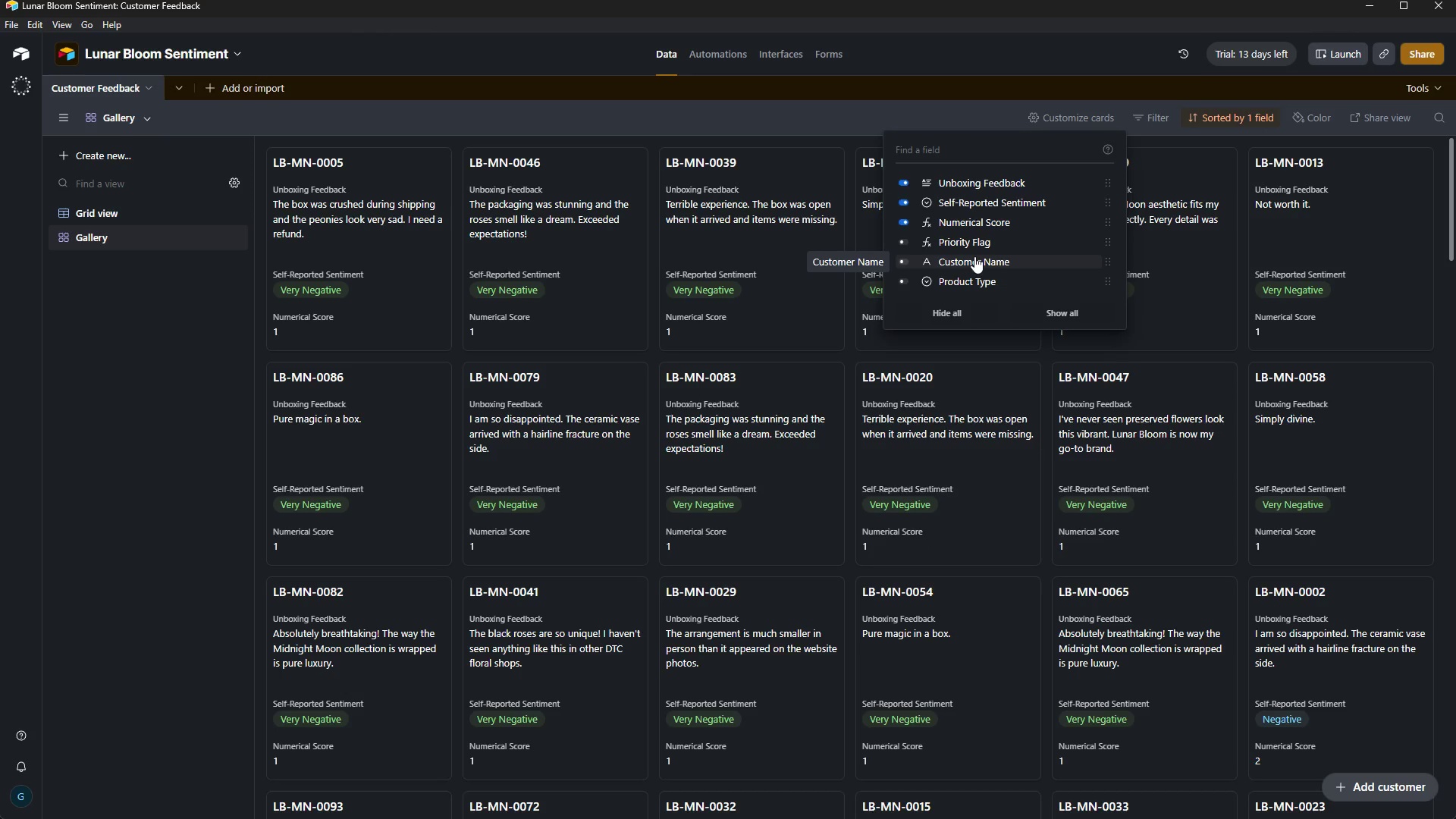 
wait(8.94)
 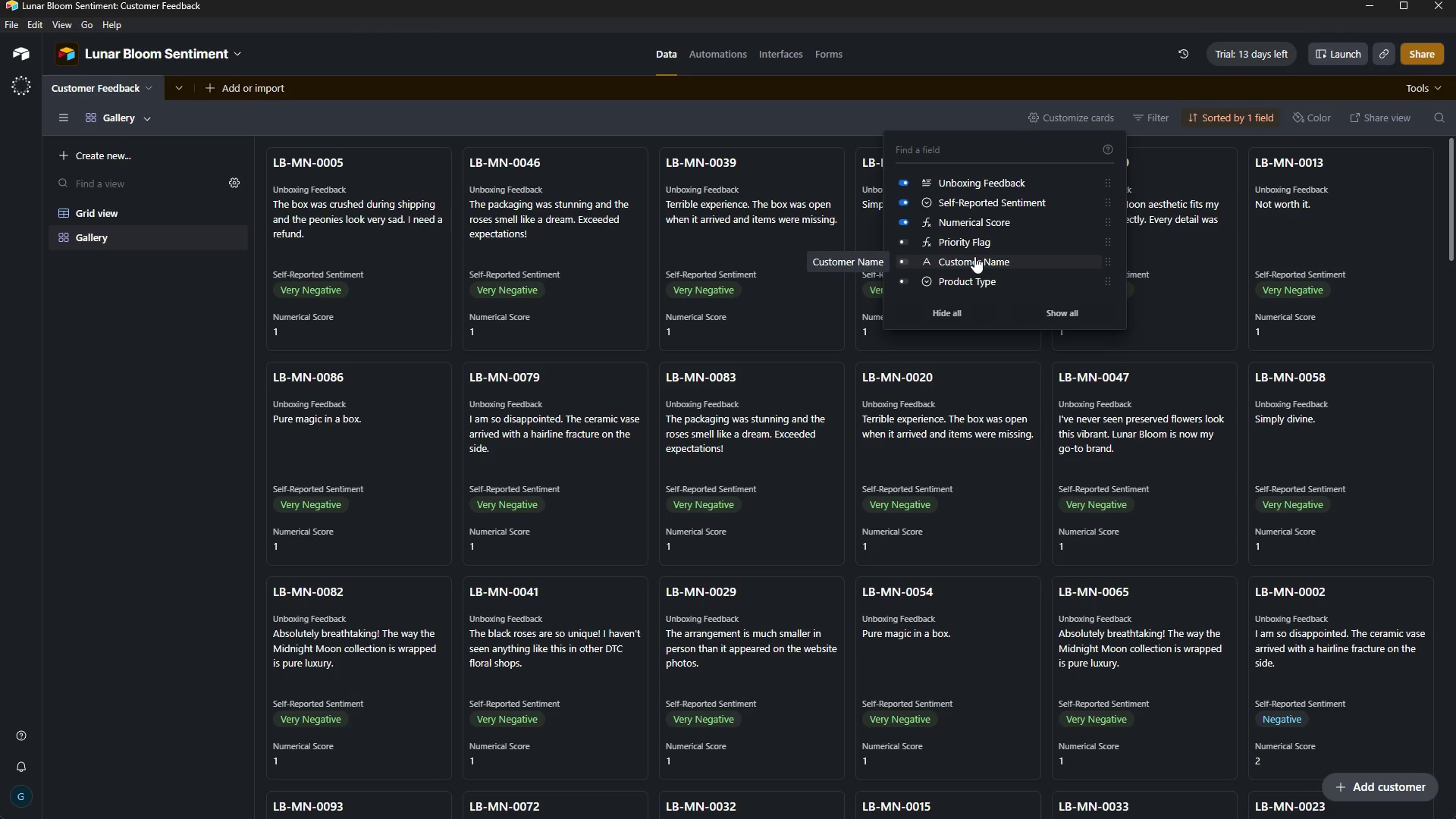 
left_click([974, 256])
 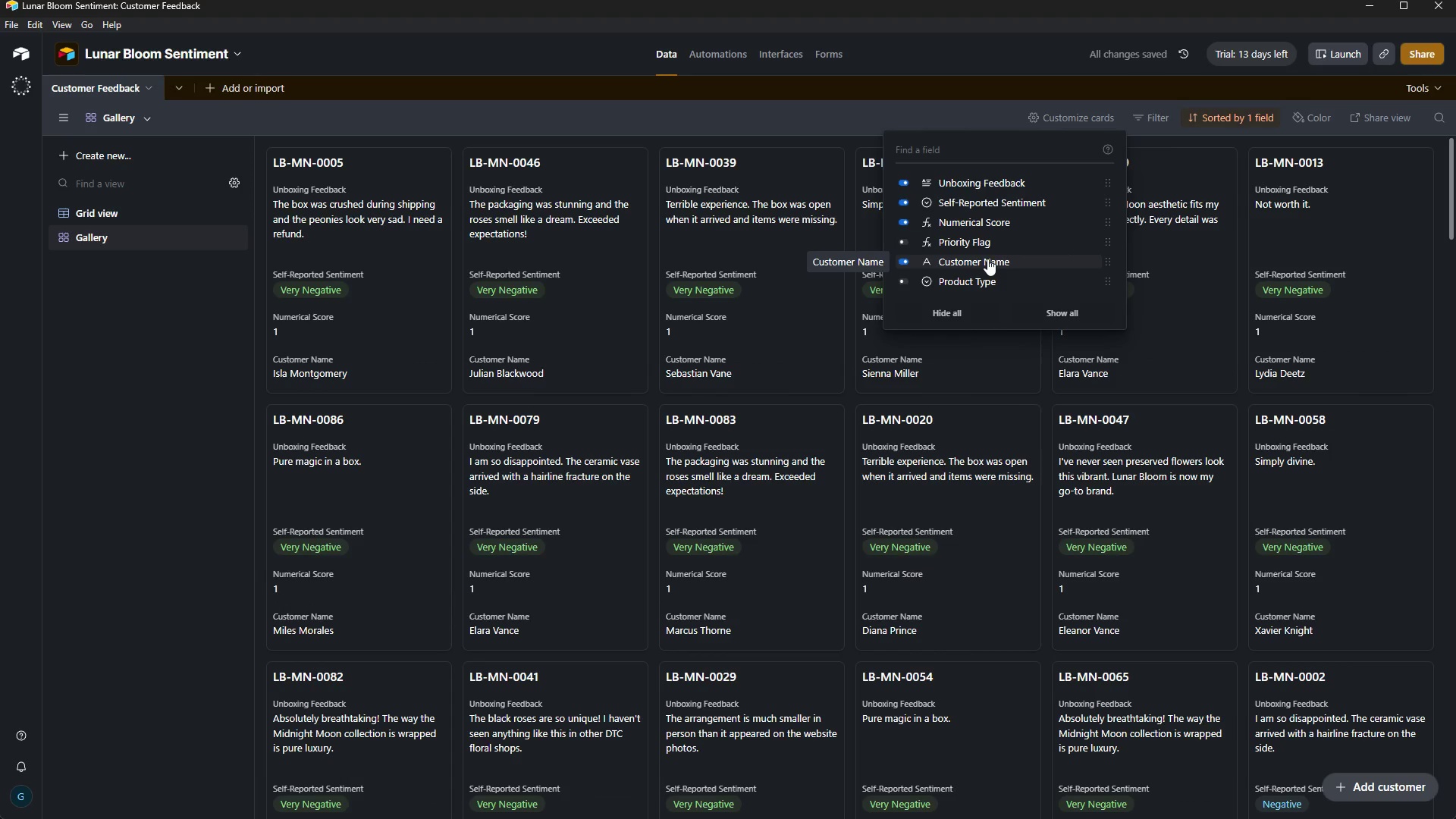 
wait(5.56)
 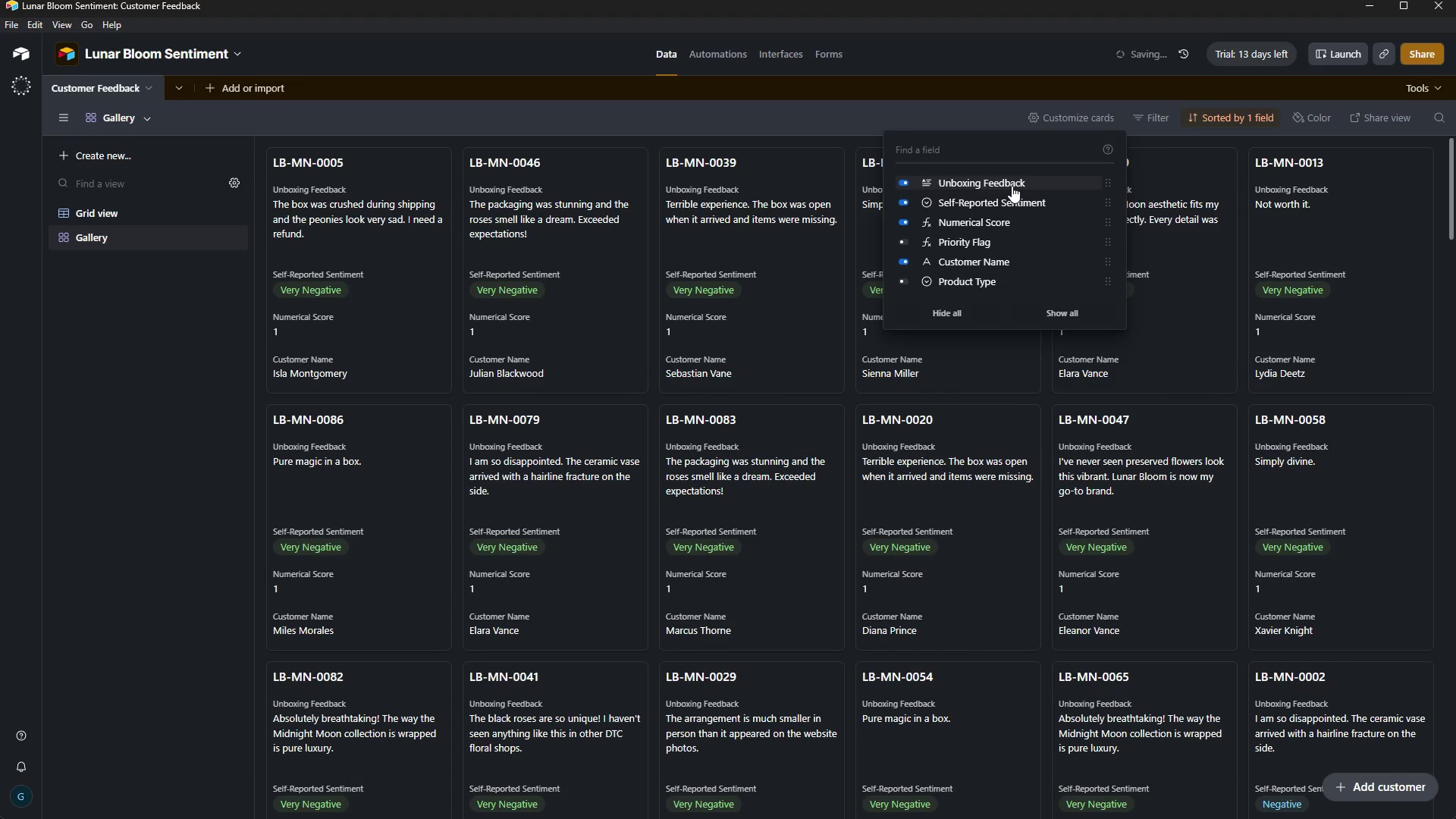 
left_click_drag(start_coordinate=[987, 259], to_coordinate=[975, 158])
 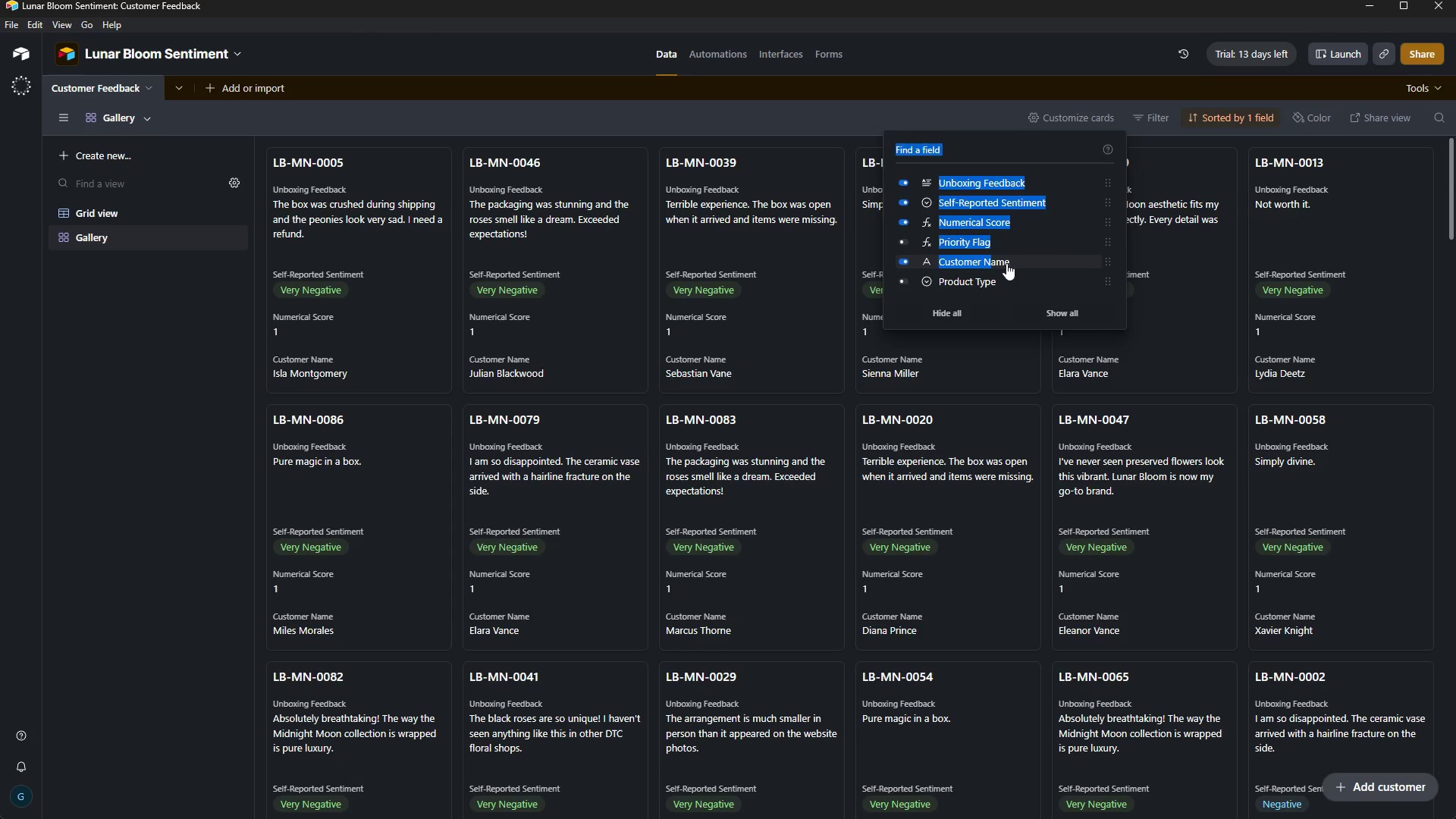 
left_click([1006, 263])
 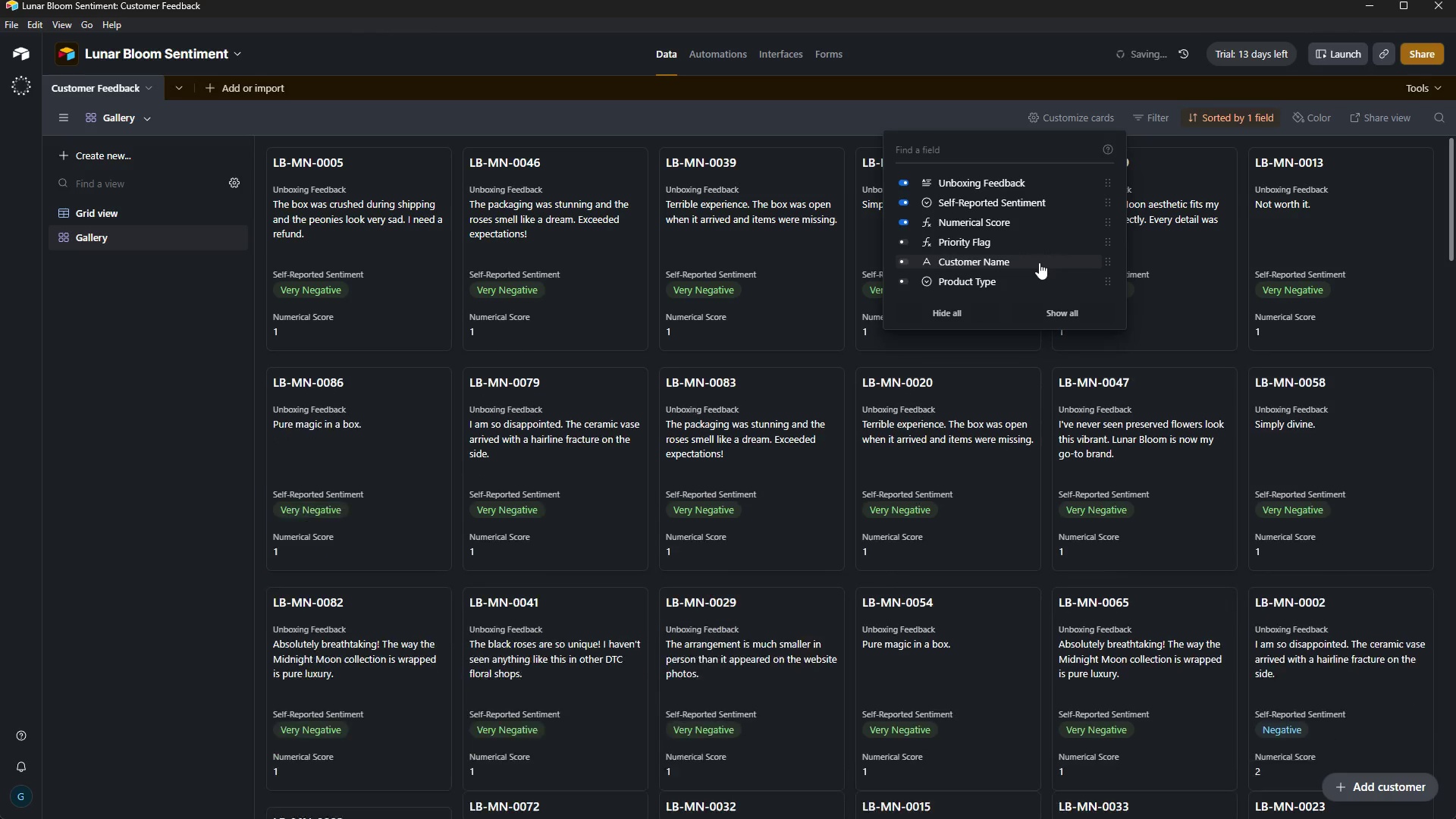 
left_click([1039, 262])
 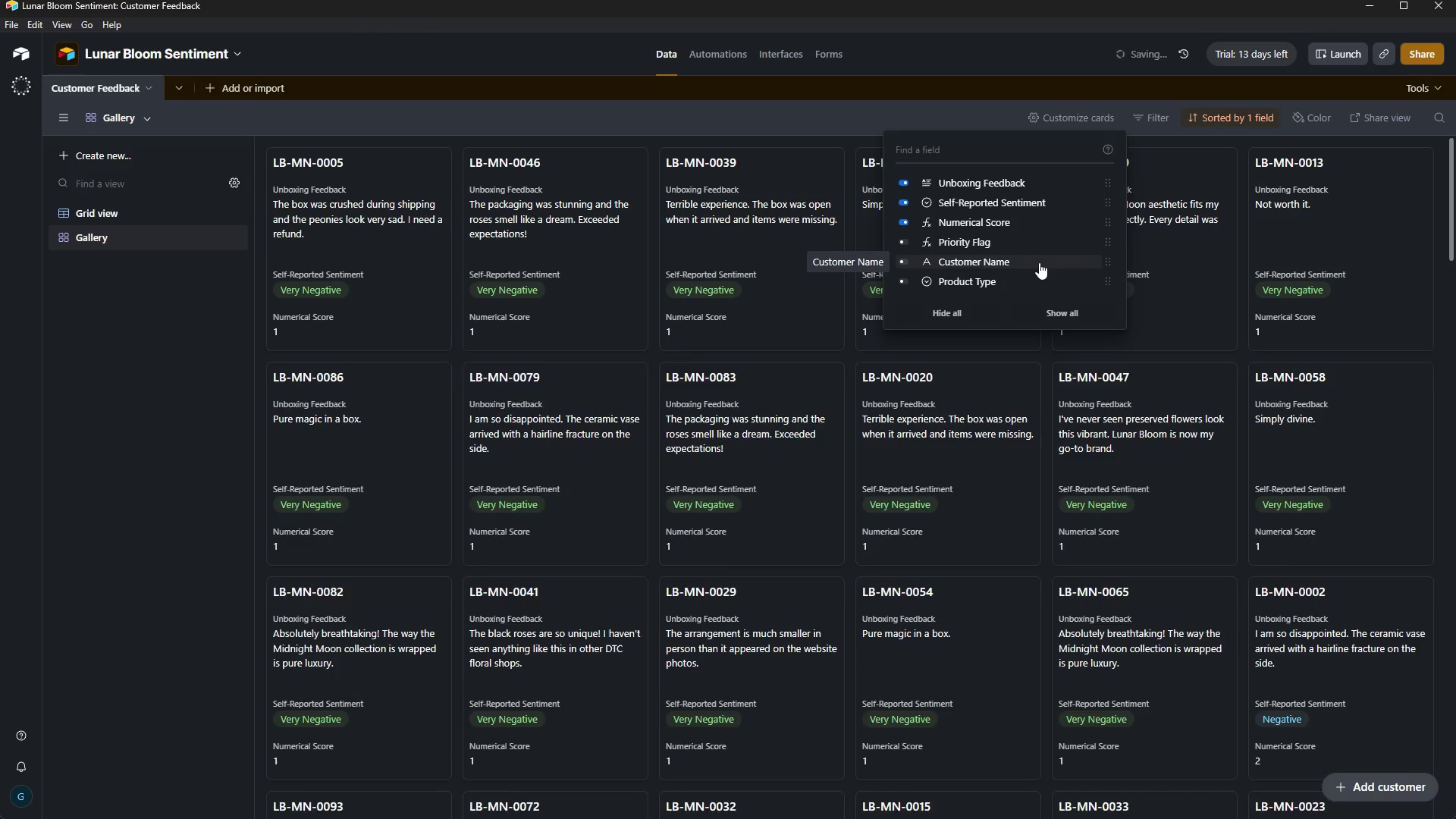 
left_click([1039, 262])
 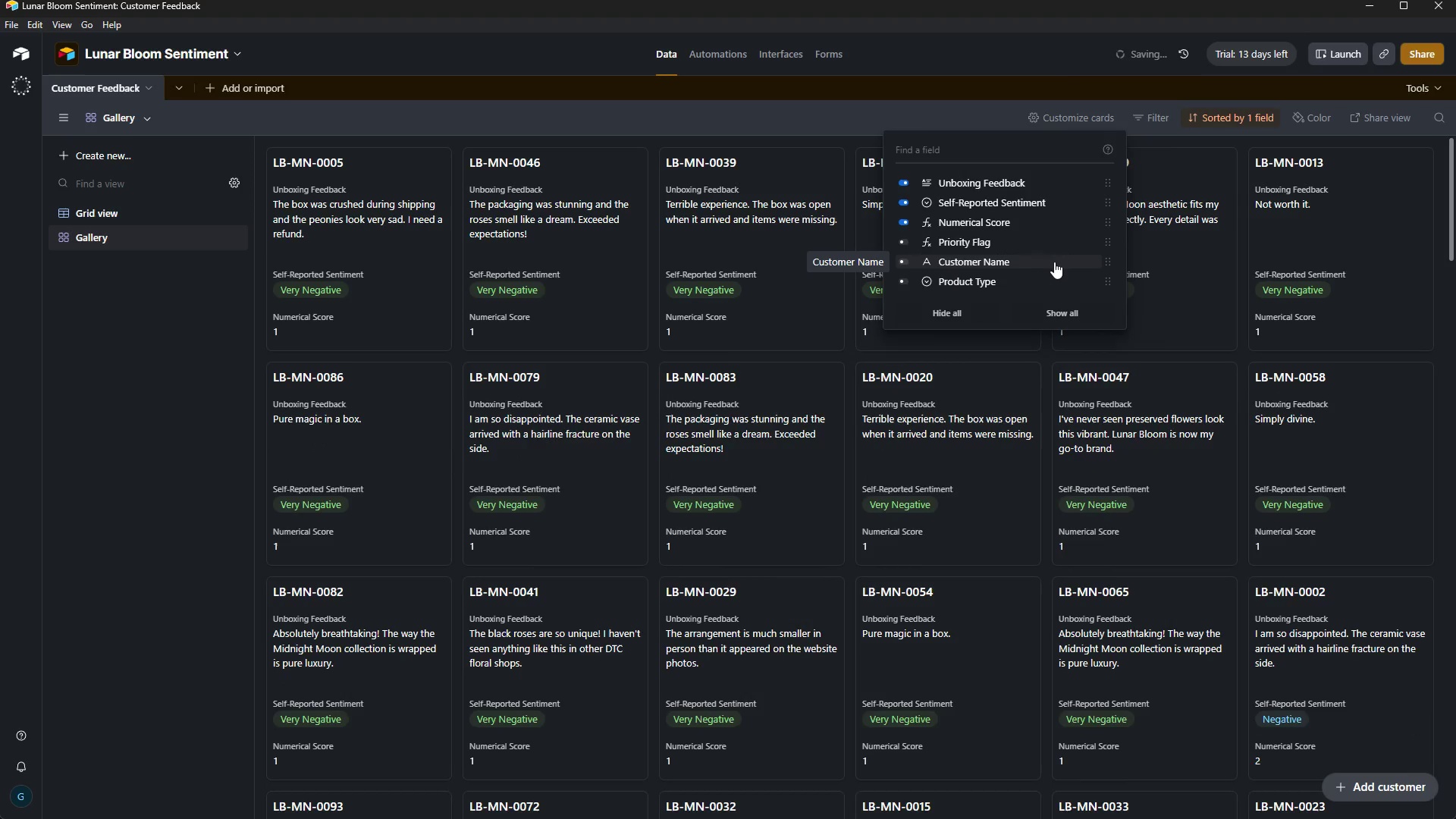 
left_click([1056, 261])
 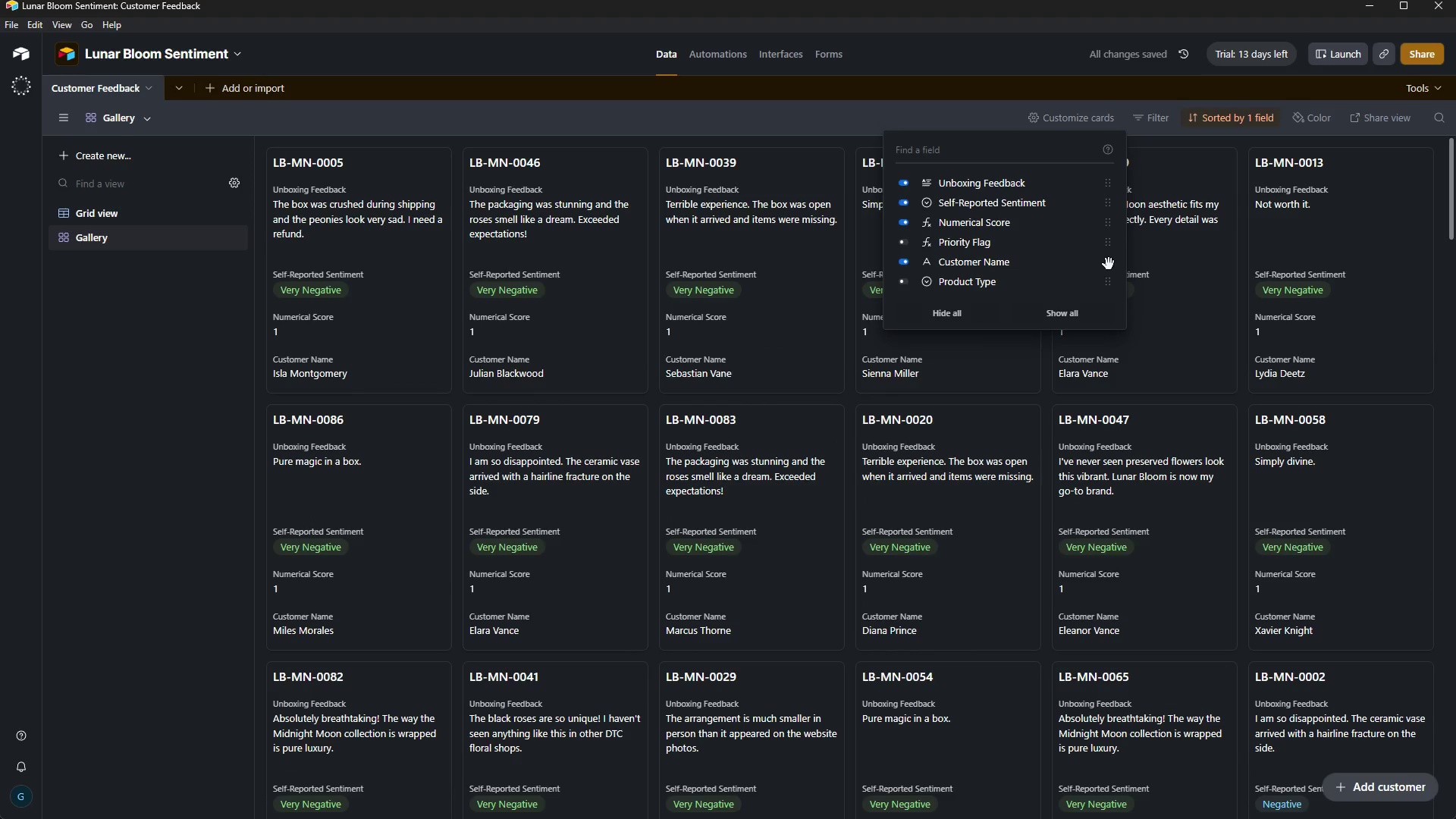 
left_click_drag(start_coordinate=[1109, 264], to_coordinate=[1109, 149])
 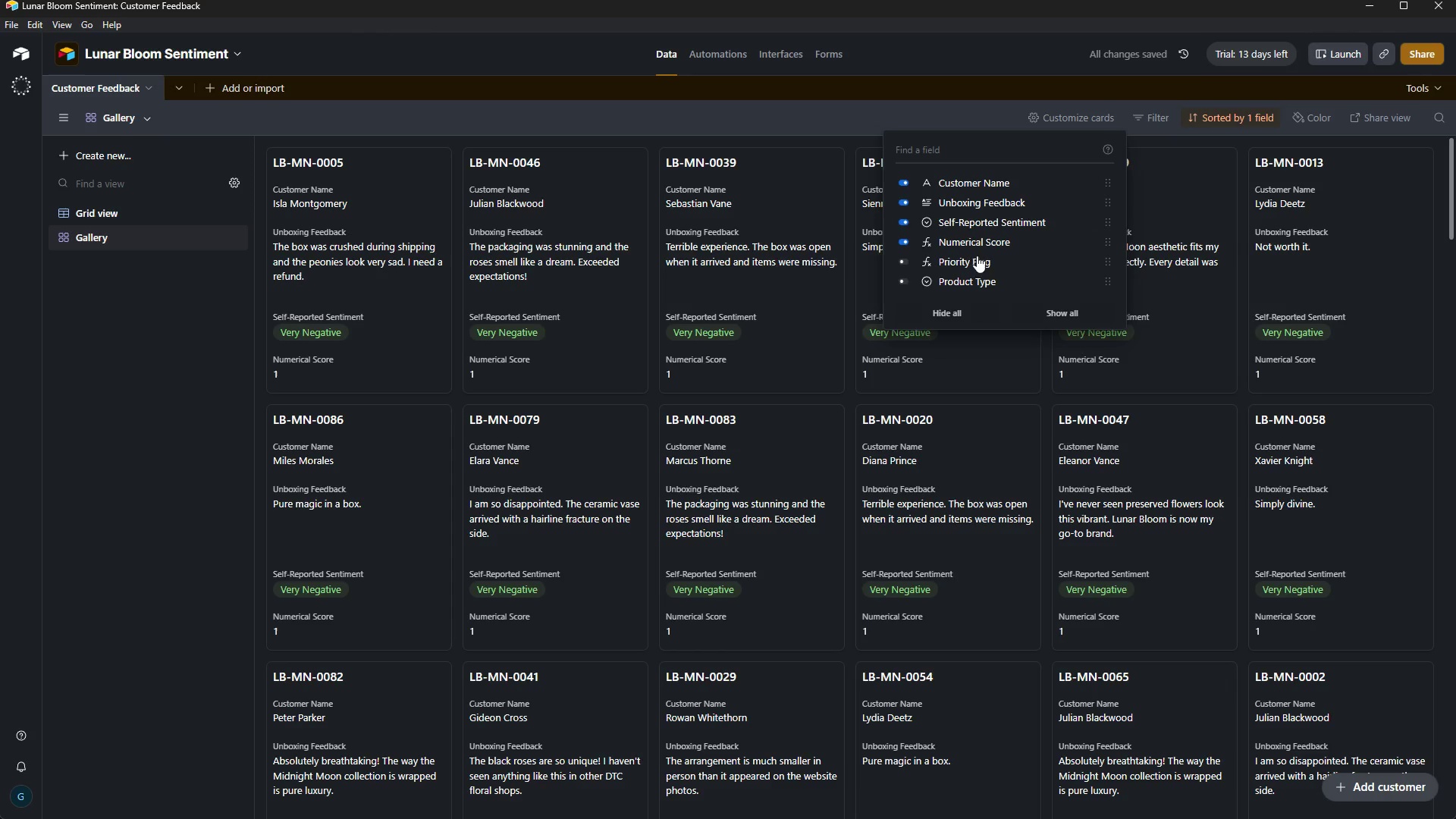 
wait(7.05)
 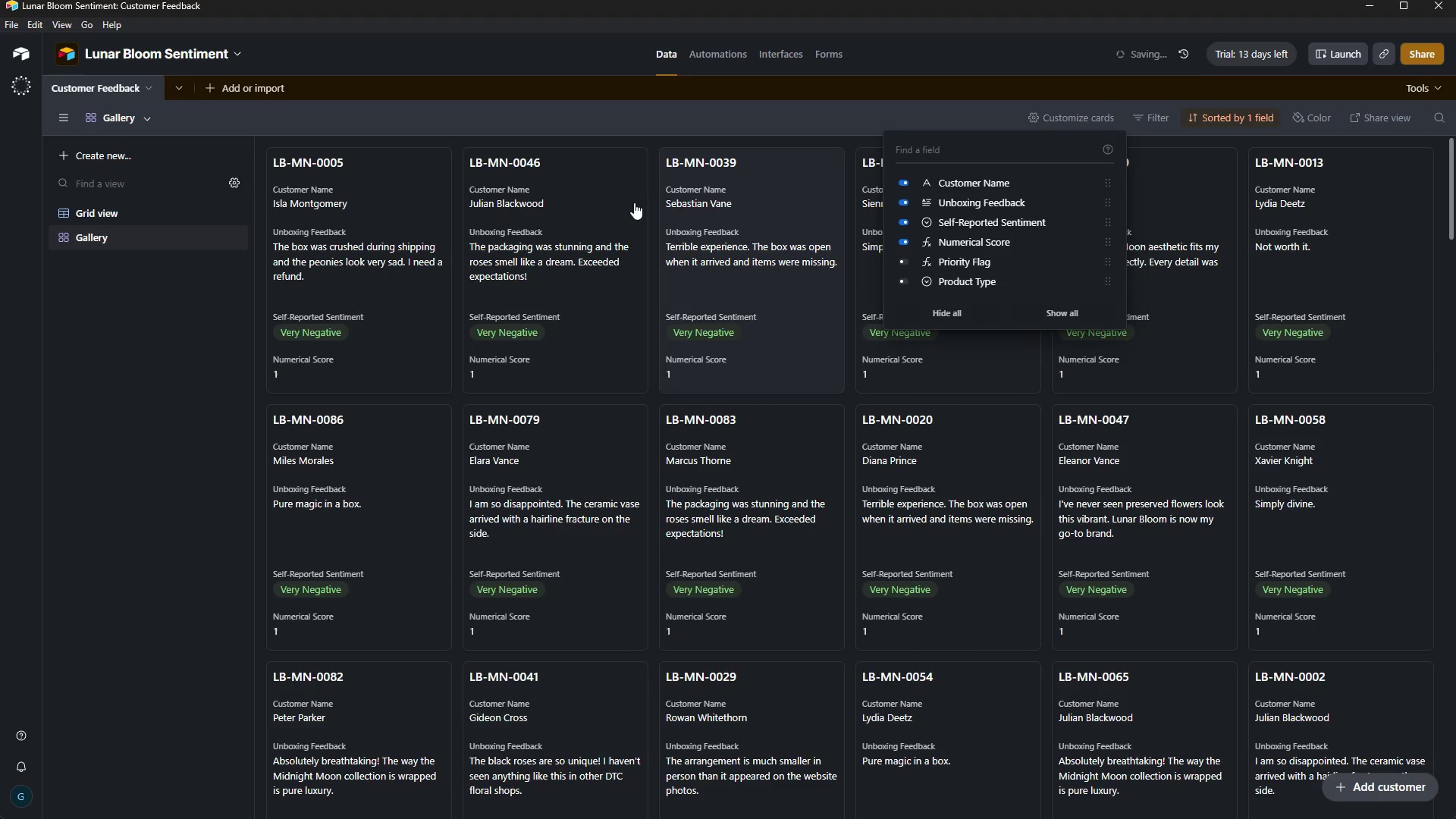 
left_click_drag(start_coordinate=[992, 282], to_coordinate=[986, 200])
 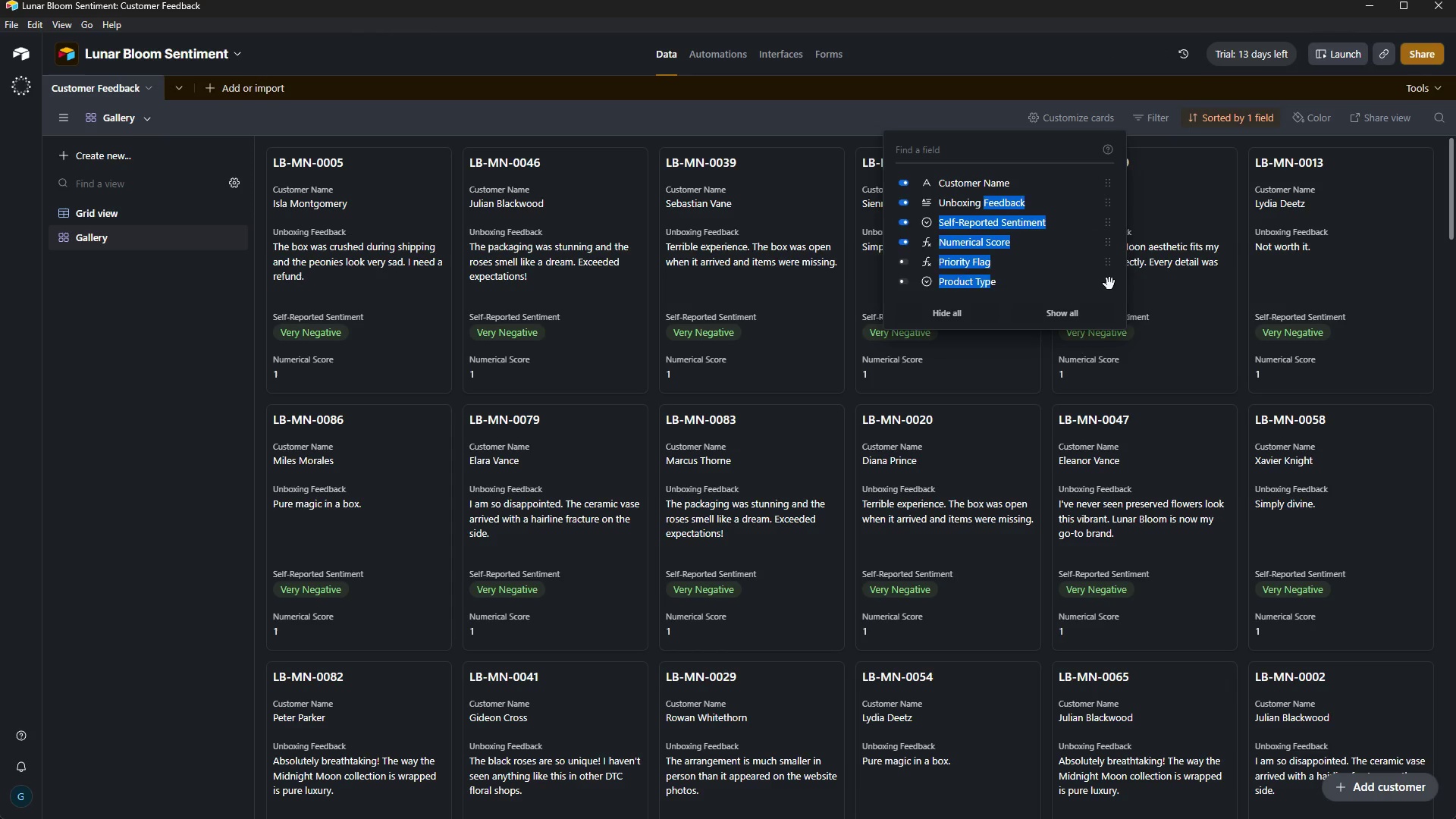 
left_click_drag(start_coordinate=[1109, 284], to_coordinate=[1109, 187])
 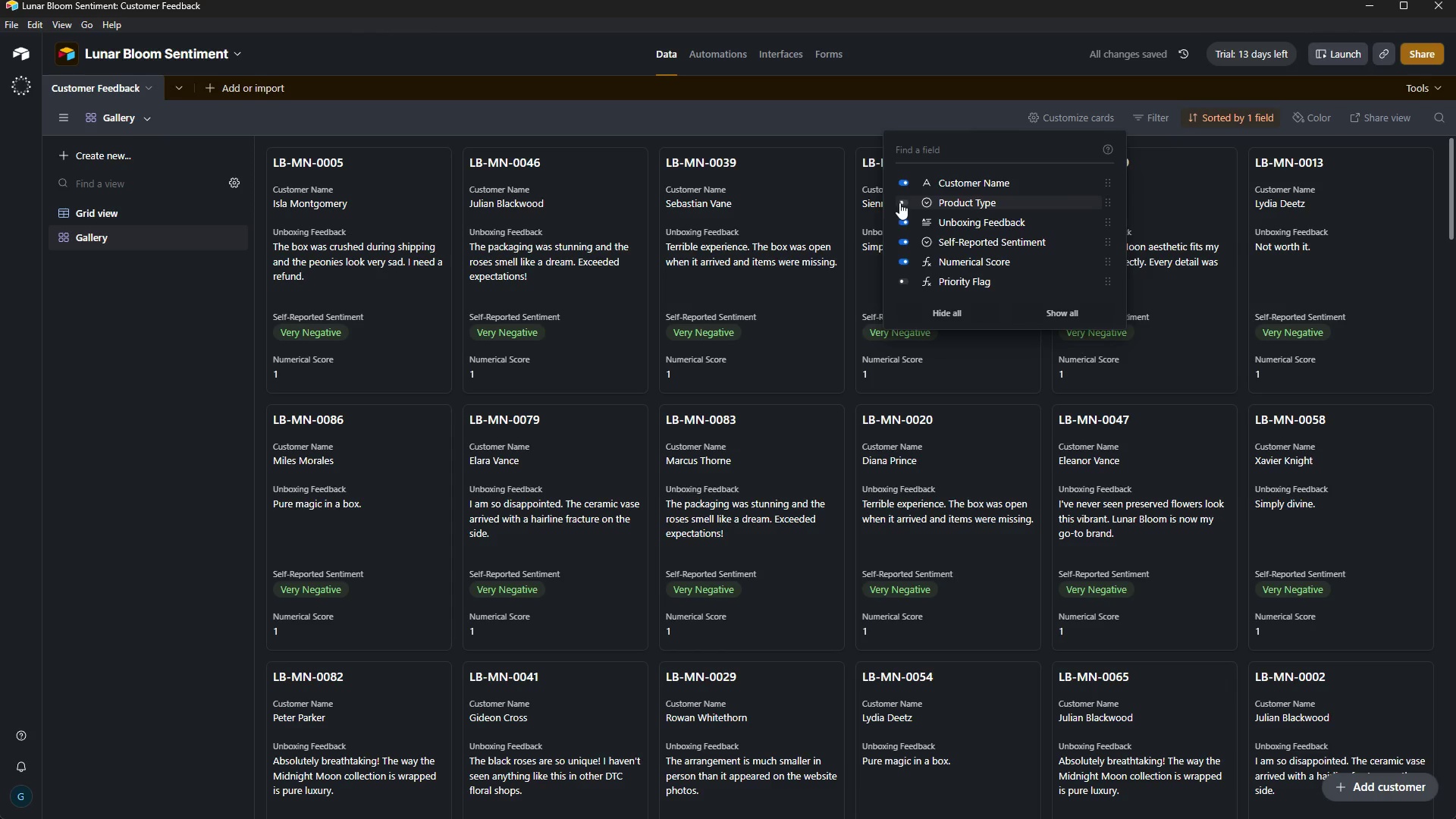 
left_click([900, 201])
 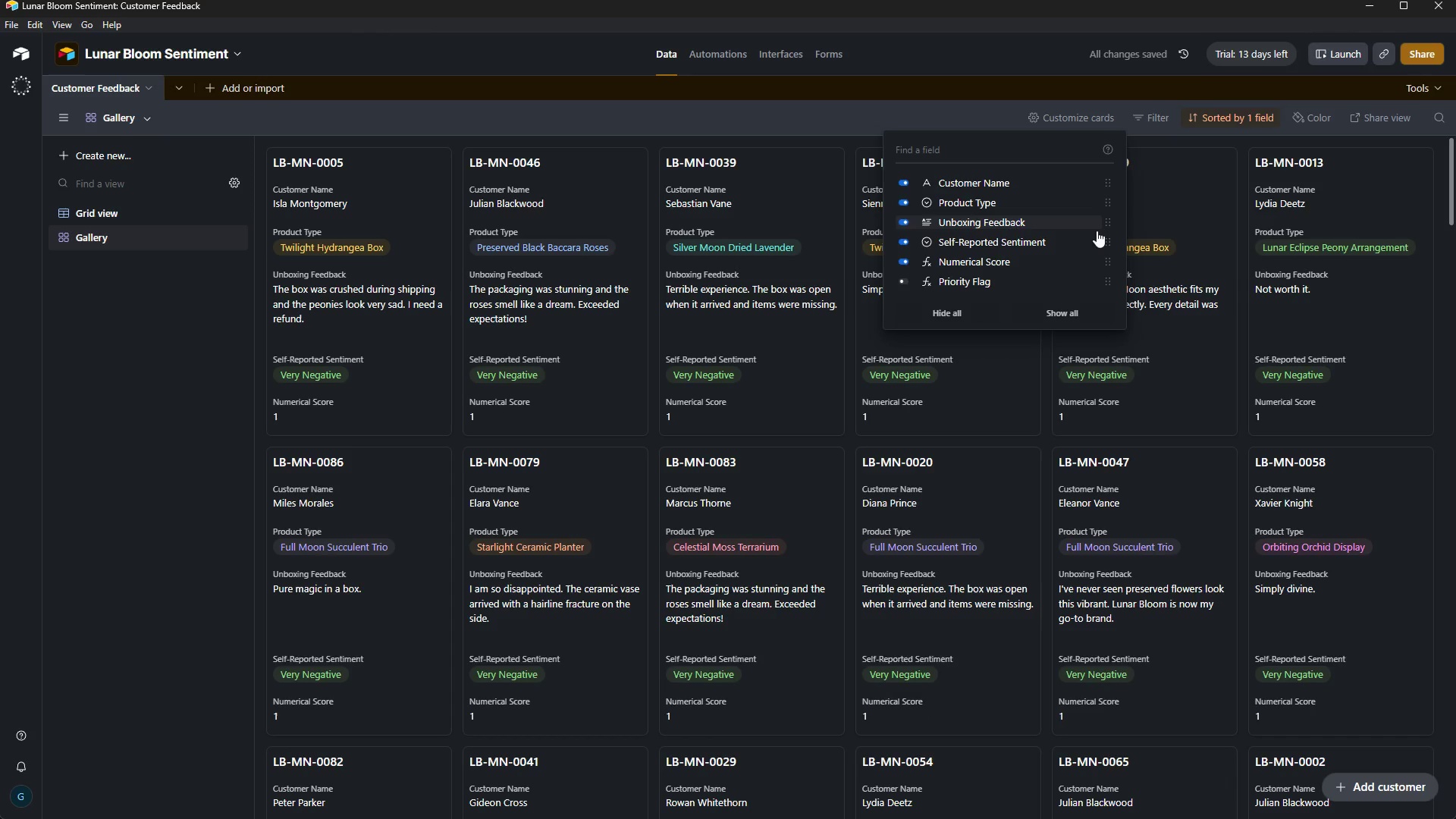 
wait(5.61)
 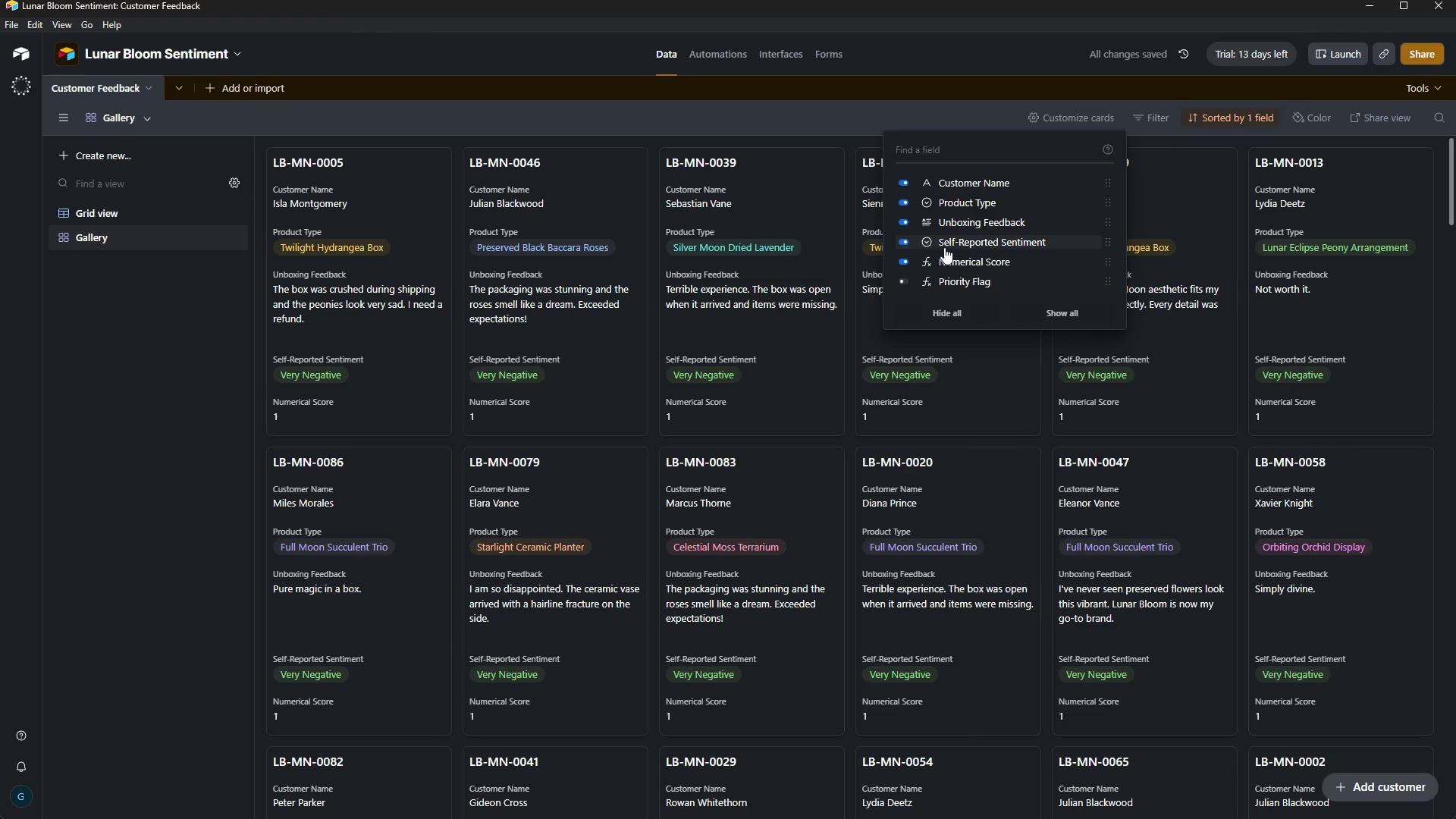 
left_click([1107, 248])
 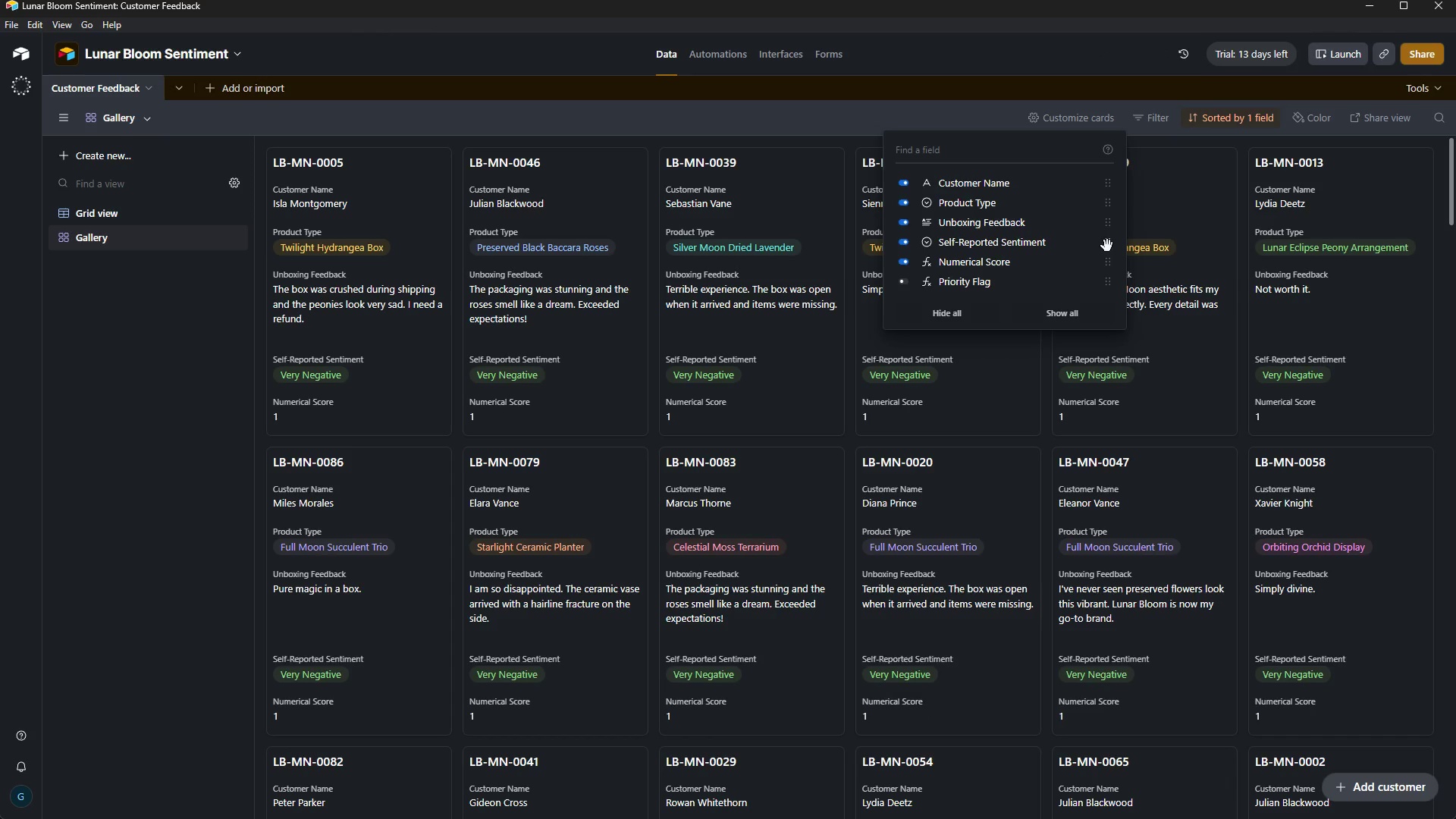 
left_click_drag(start_coordinate=[1107, 246], to_coordinate=[1112, 215])
 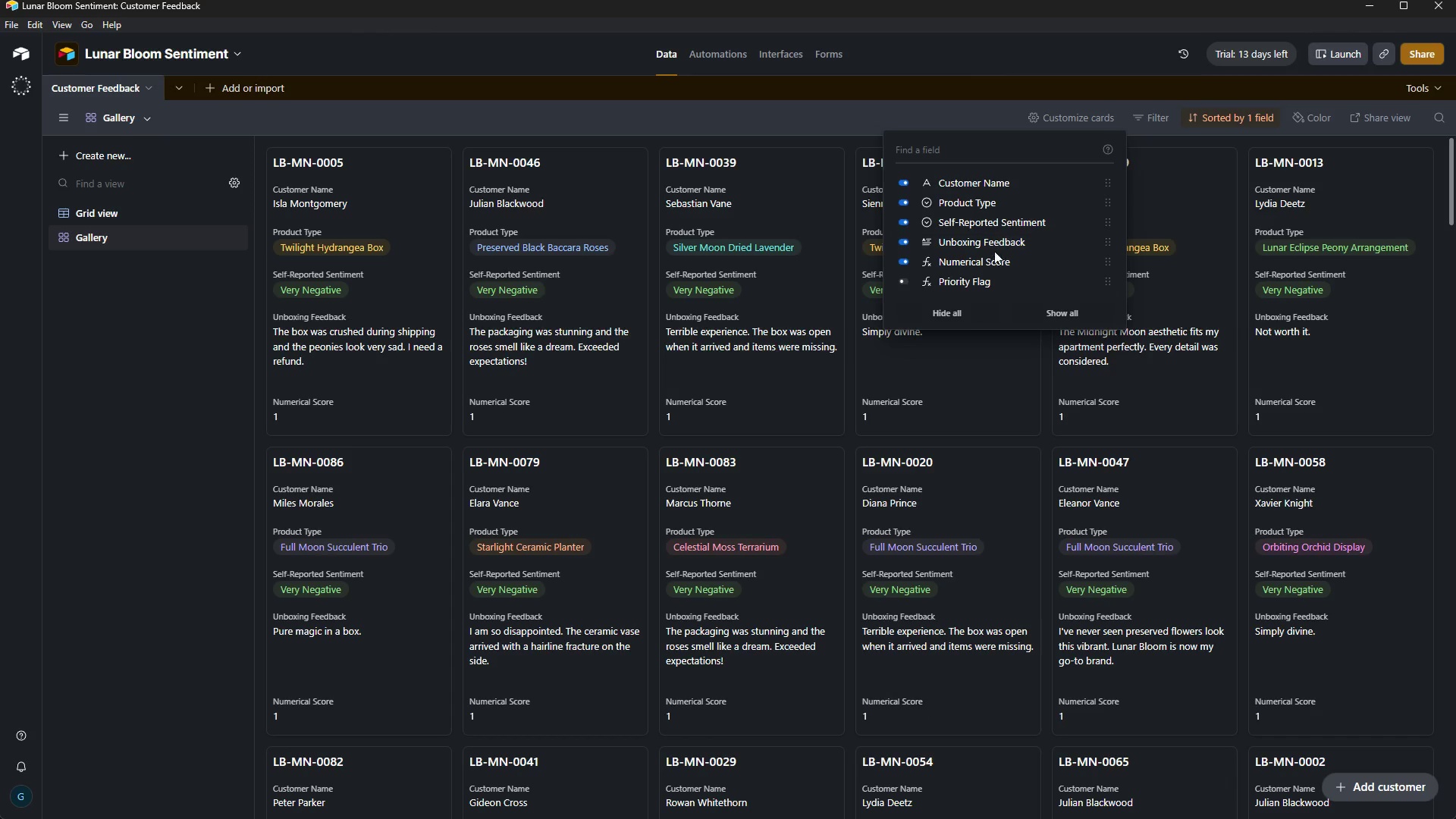 
wait(18.08)
 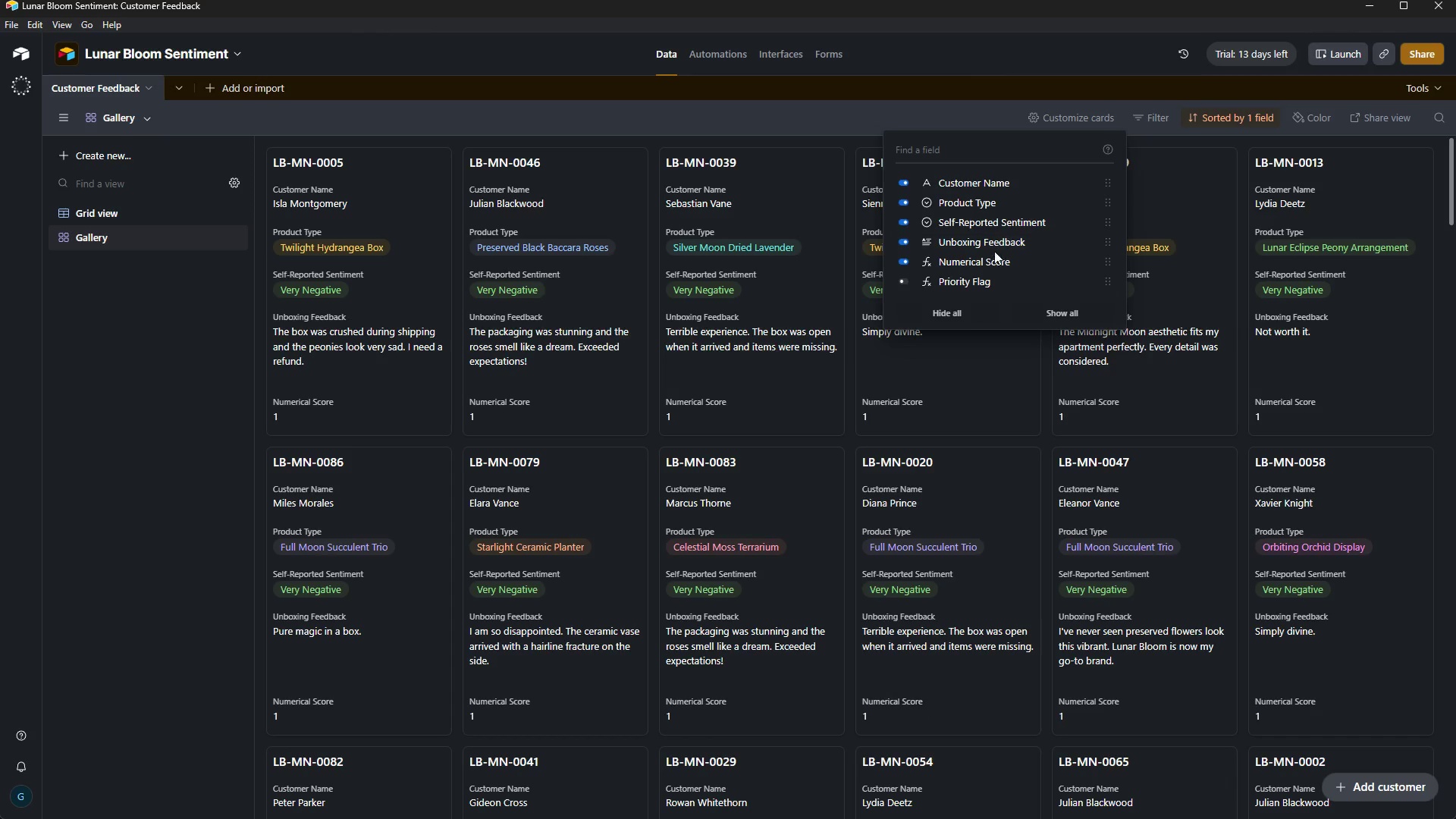 
left_click([902, 282])
 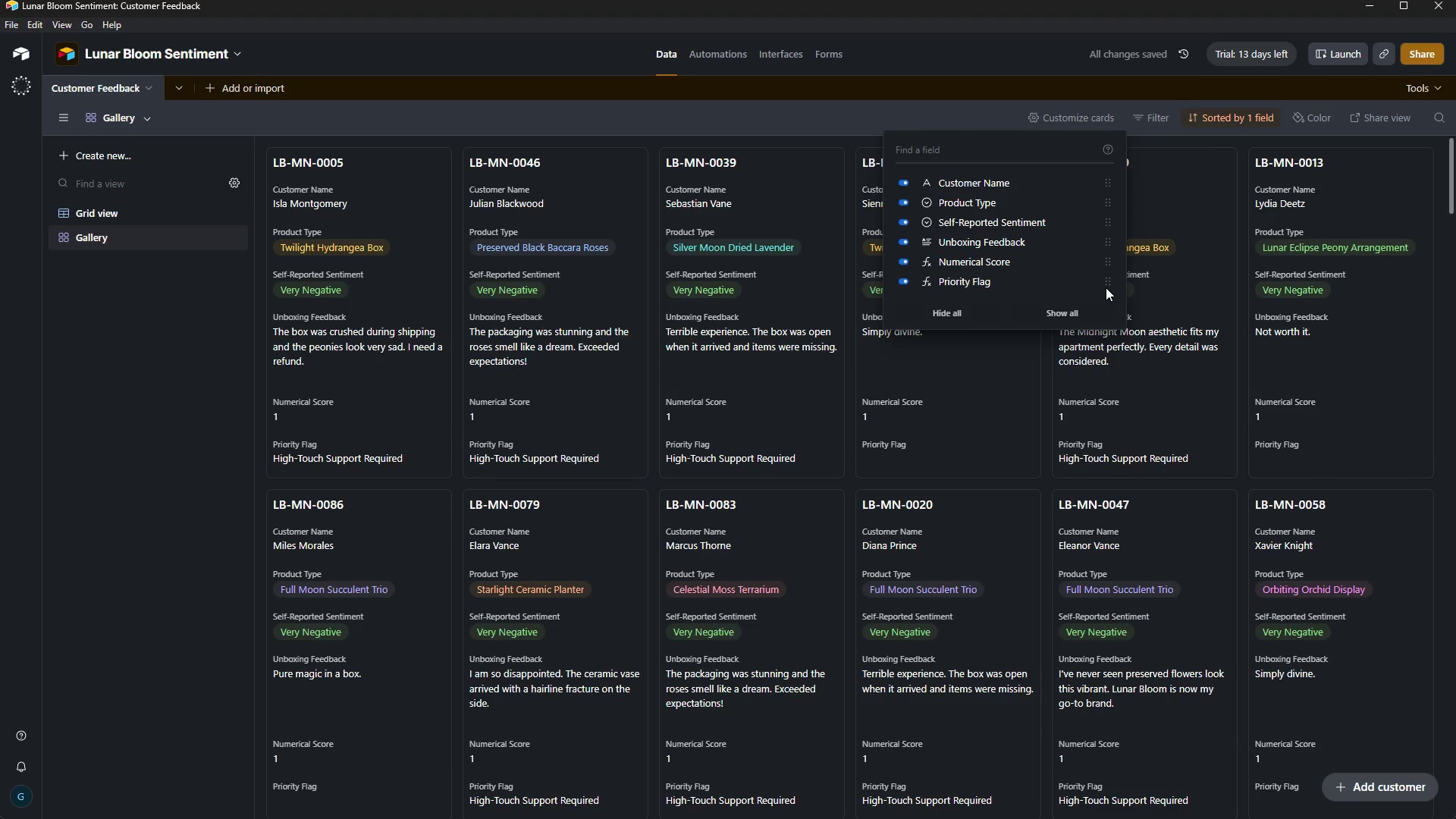 
wait(7.62)
 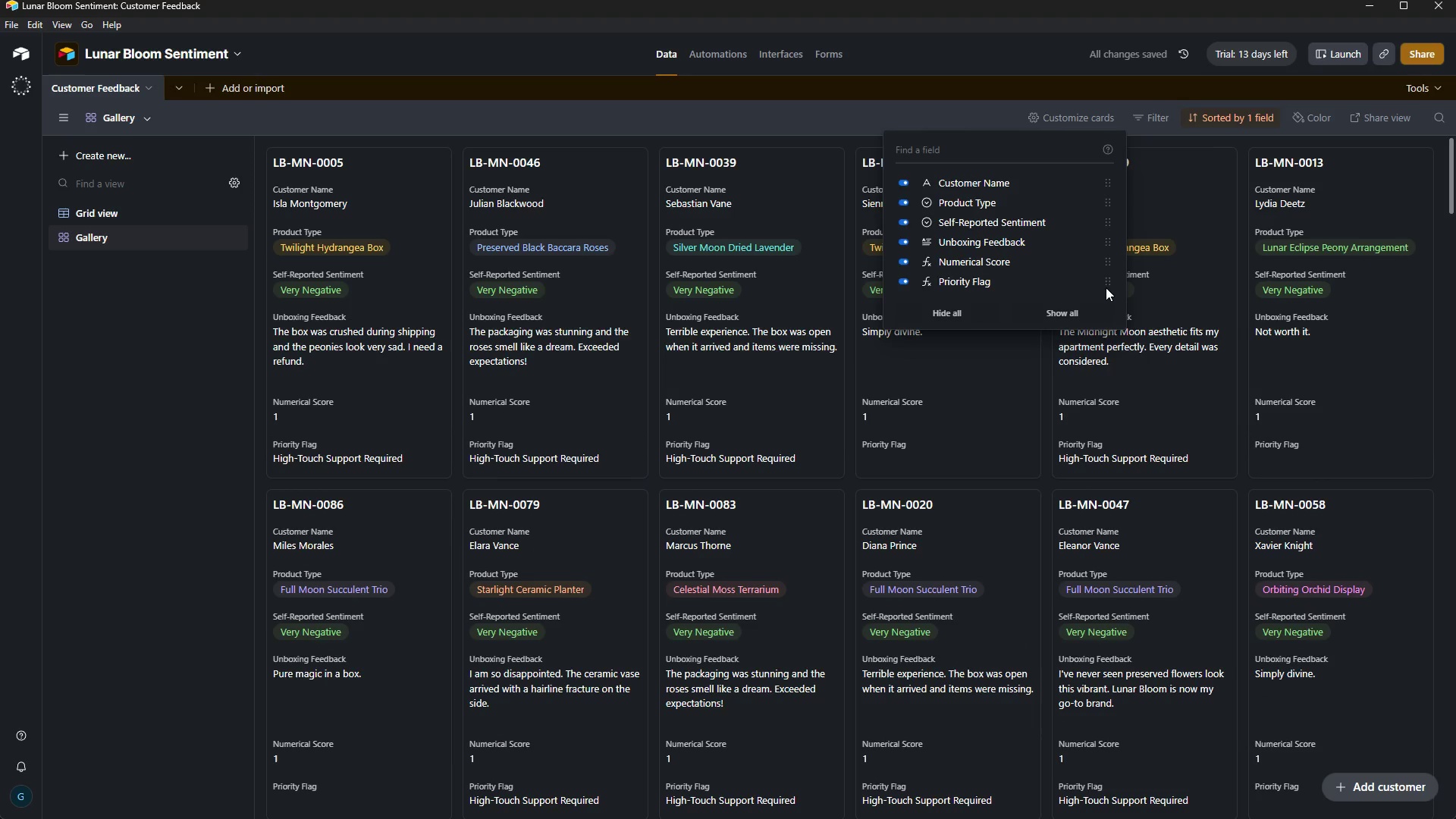 
left_click_drag(start_coordinate=[1109, 282], to_coordinate=[1118, 232])
 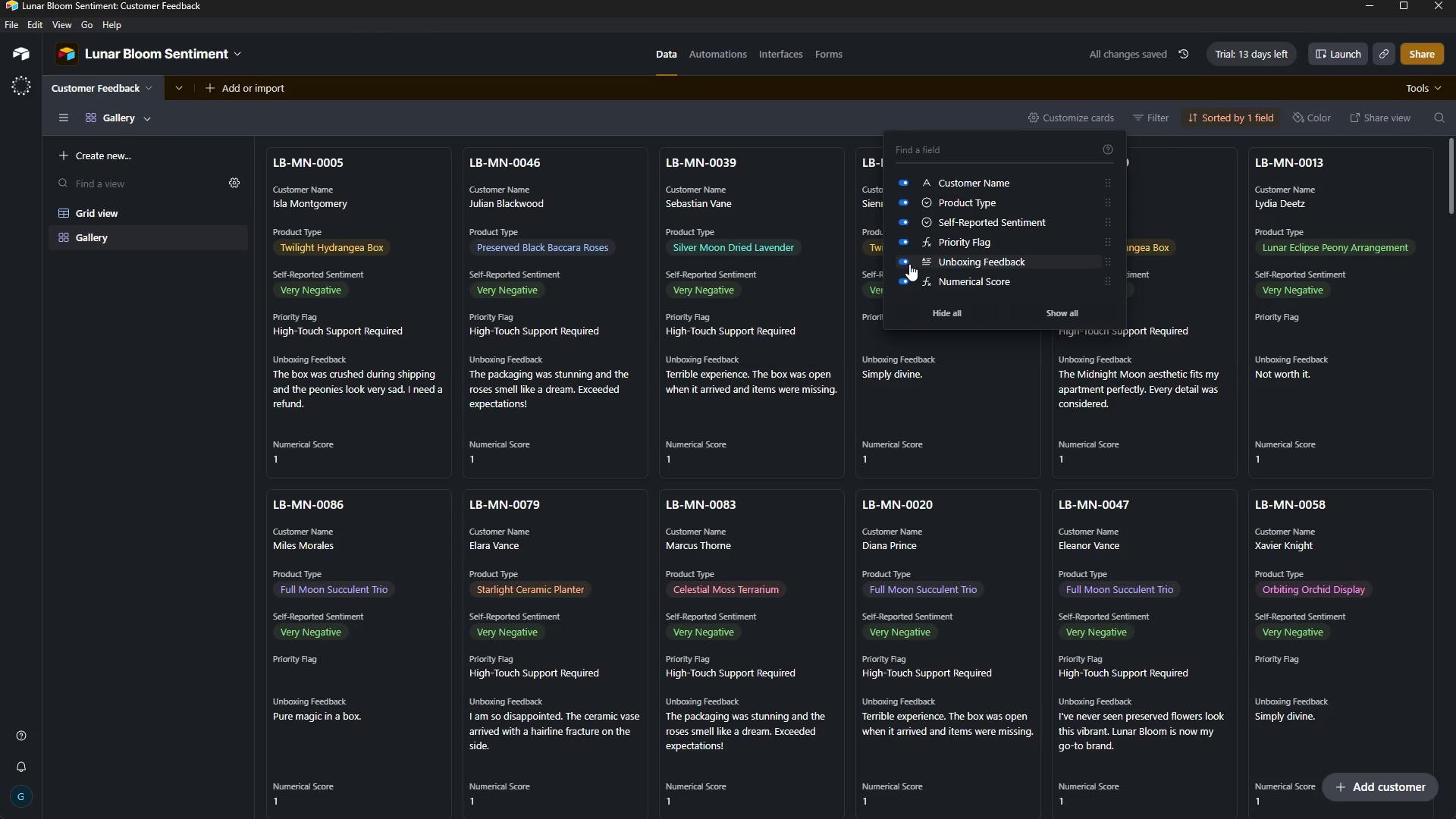 
left_click([908, 262])
 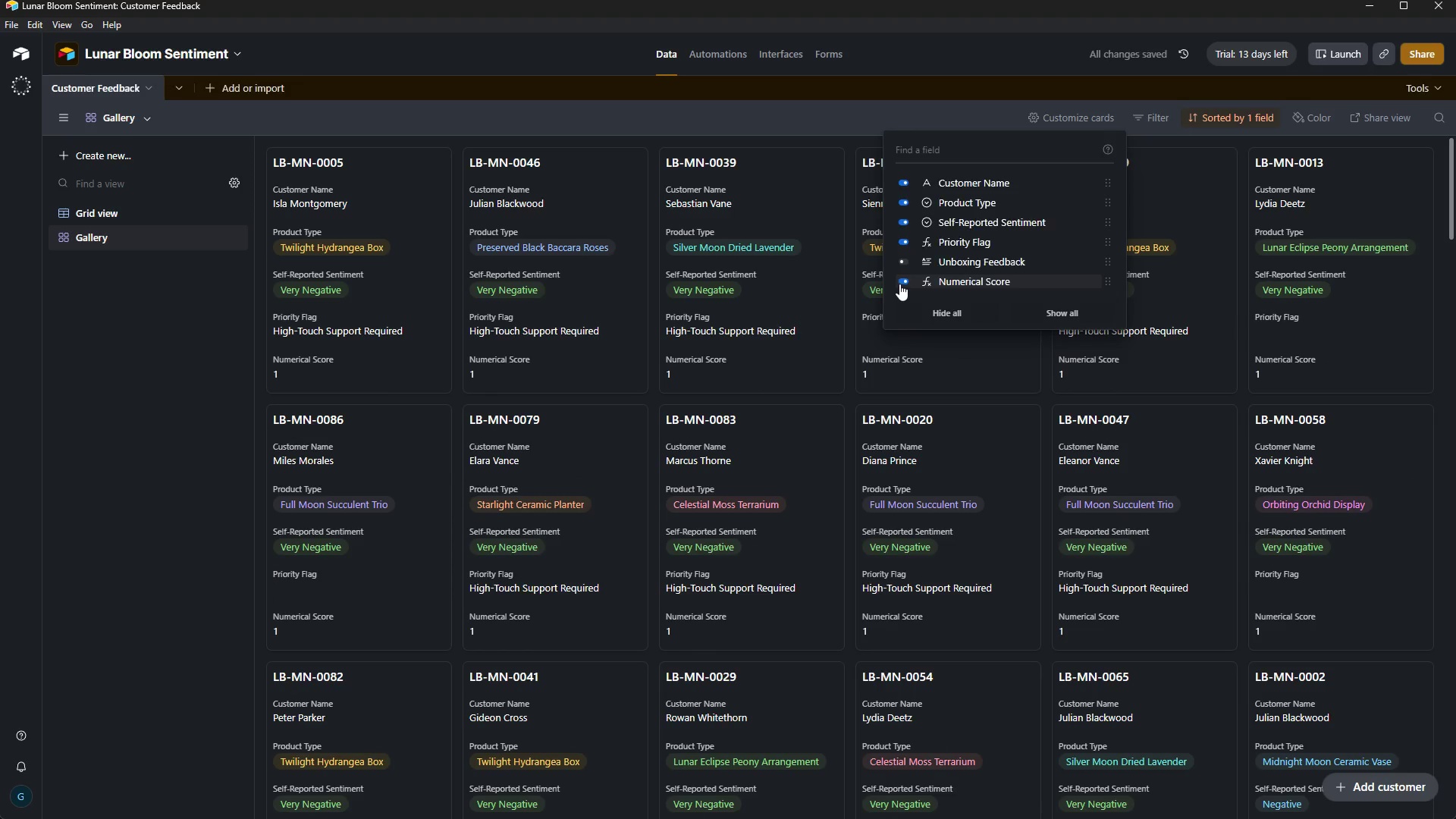 
left_click([902, 282])
 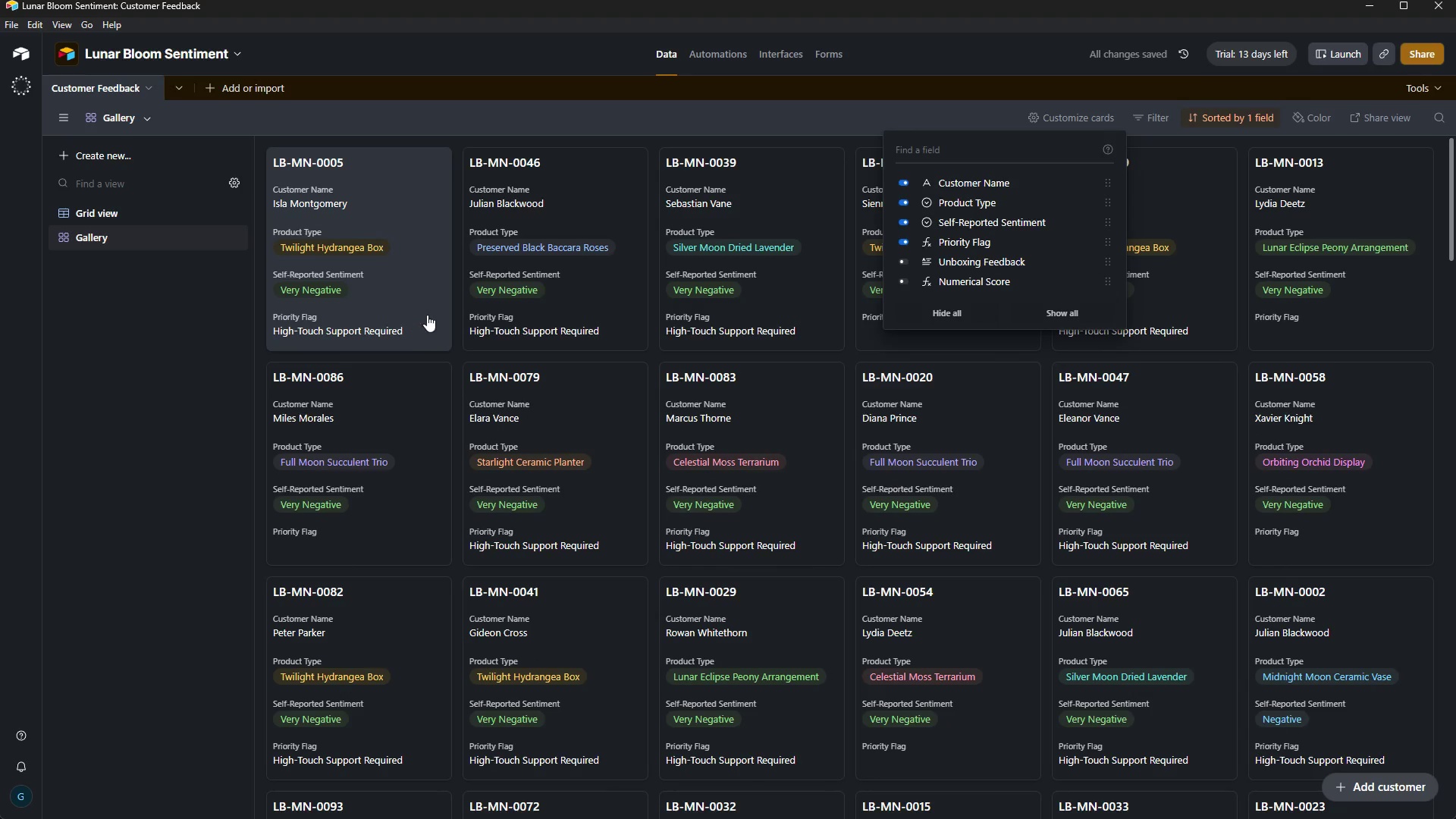 
wait(5.91)
 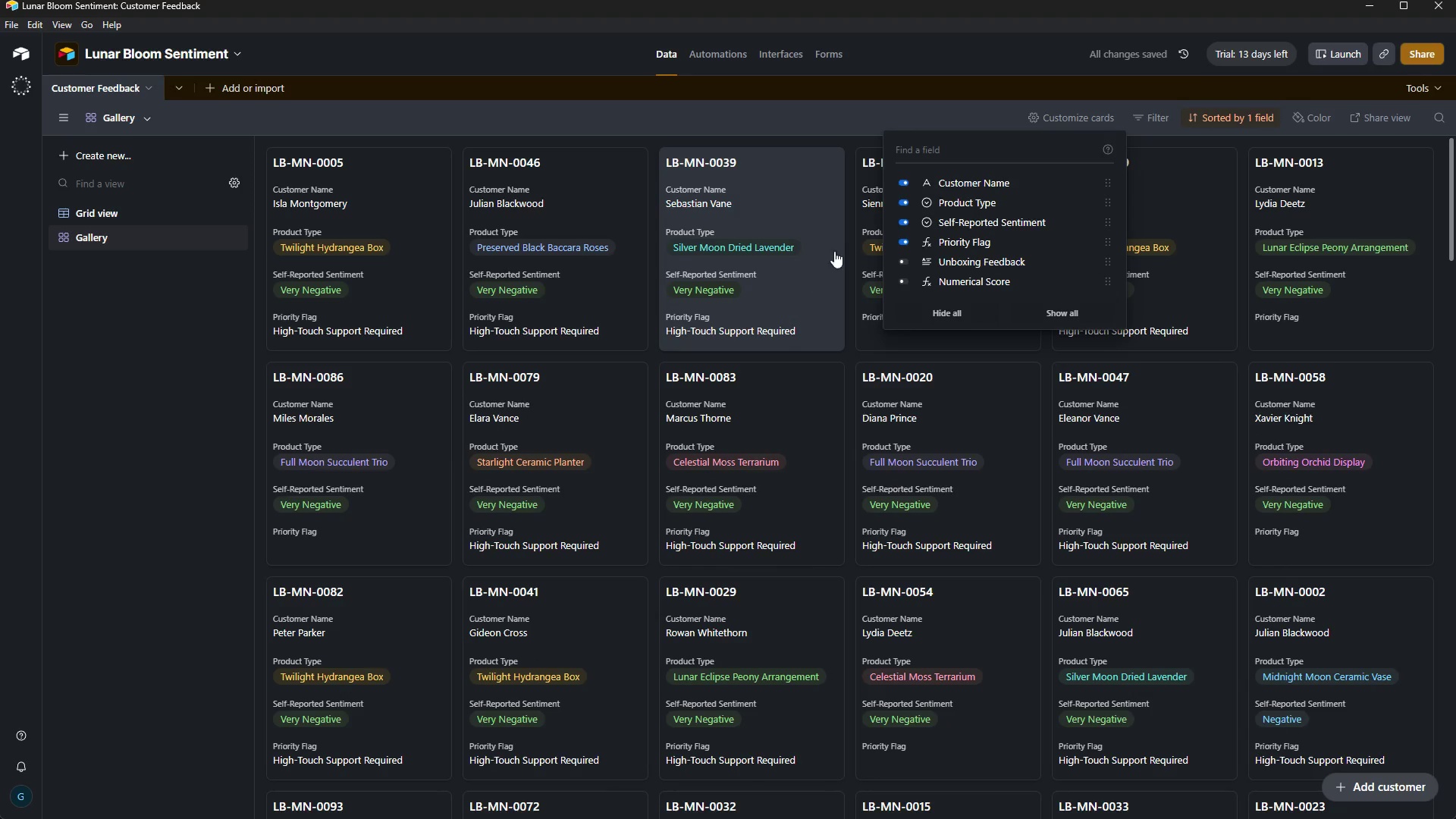 
mouse_move([384, 325])
 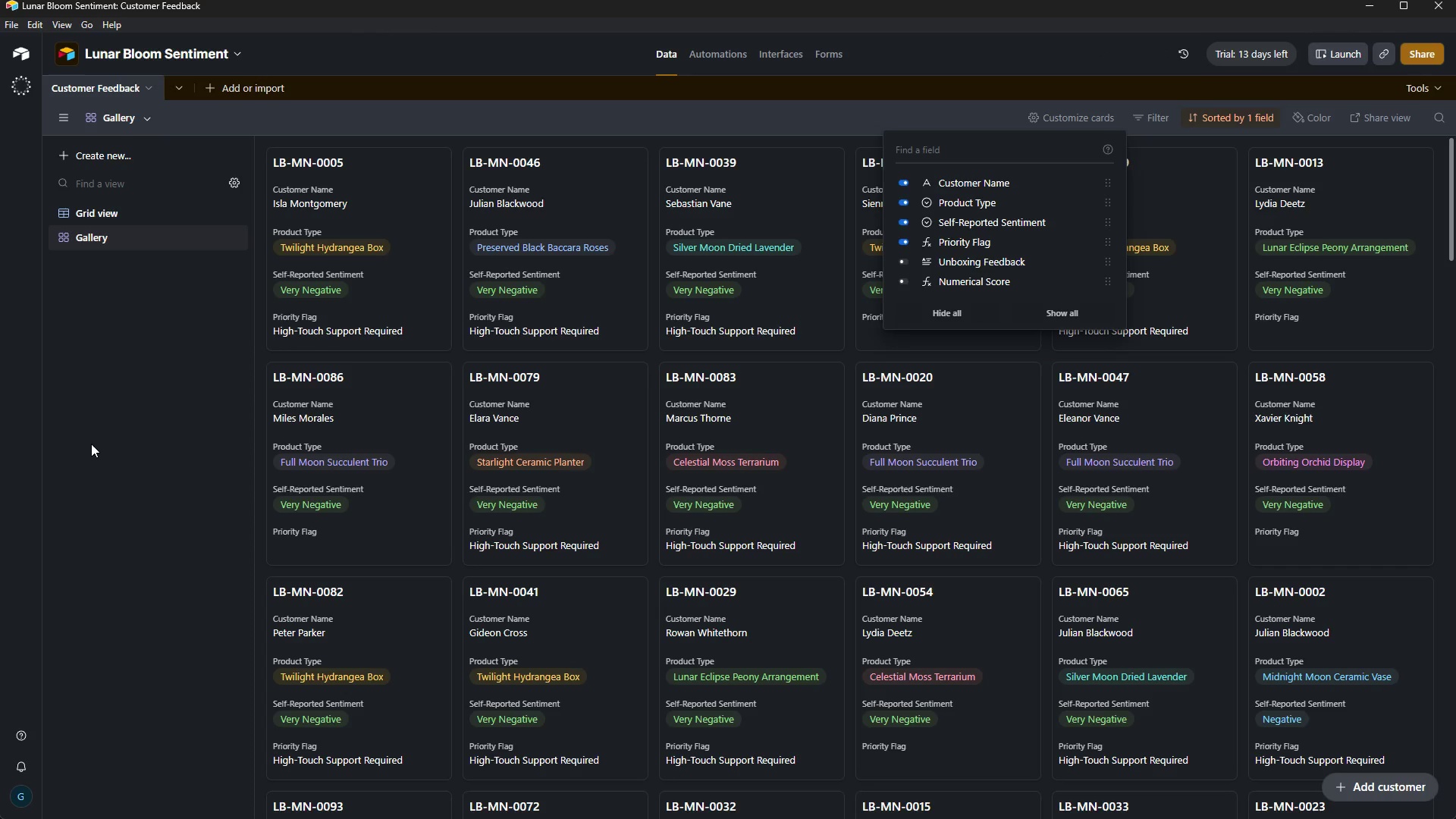 
left_click([91, 444])
 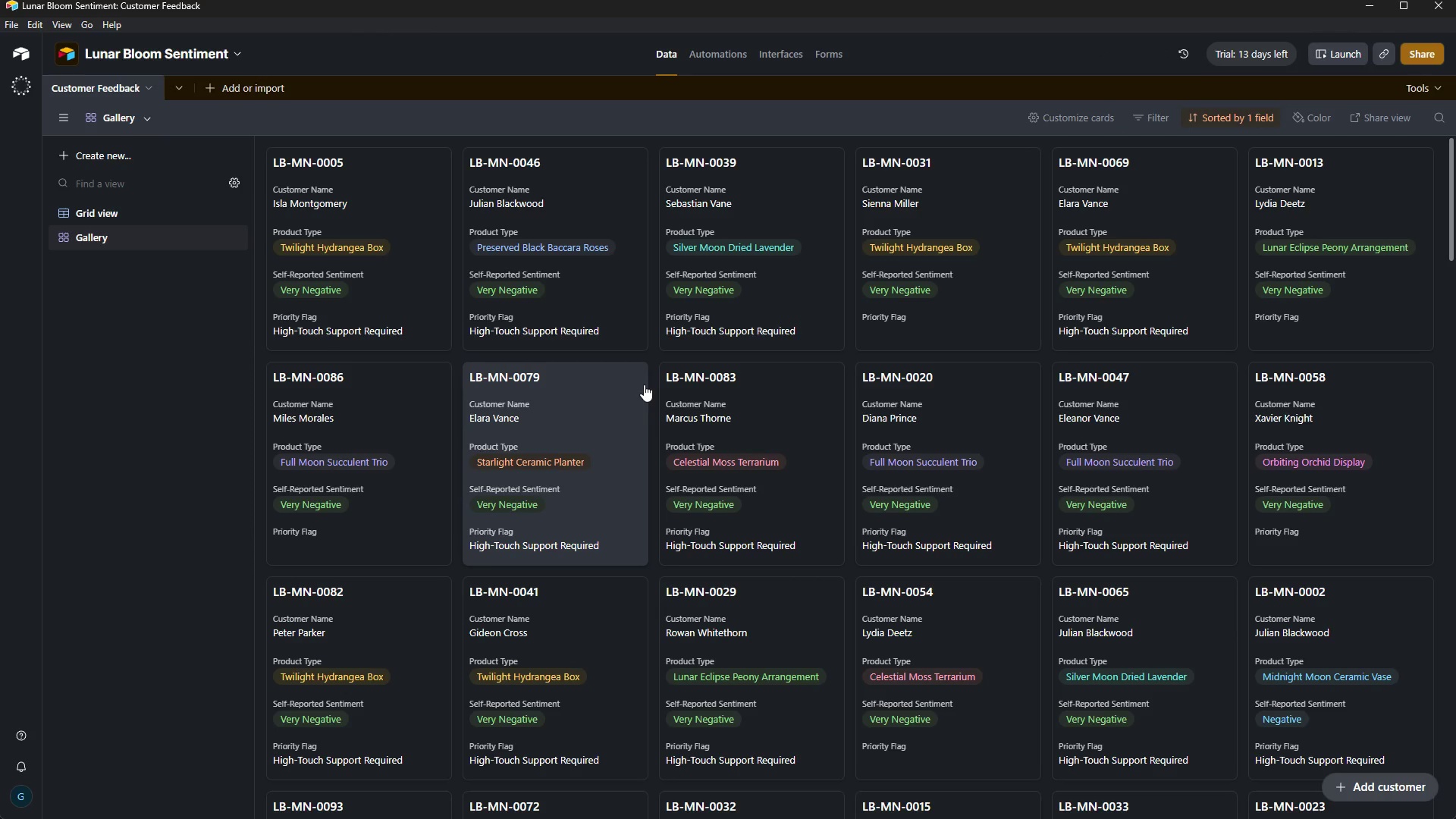 
wait(10.2)
 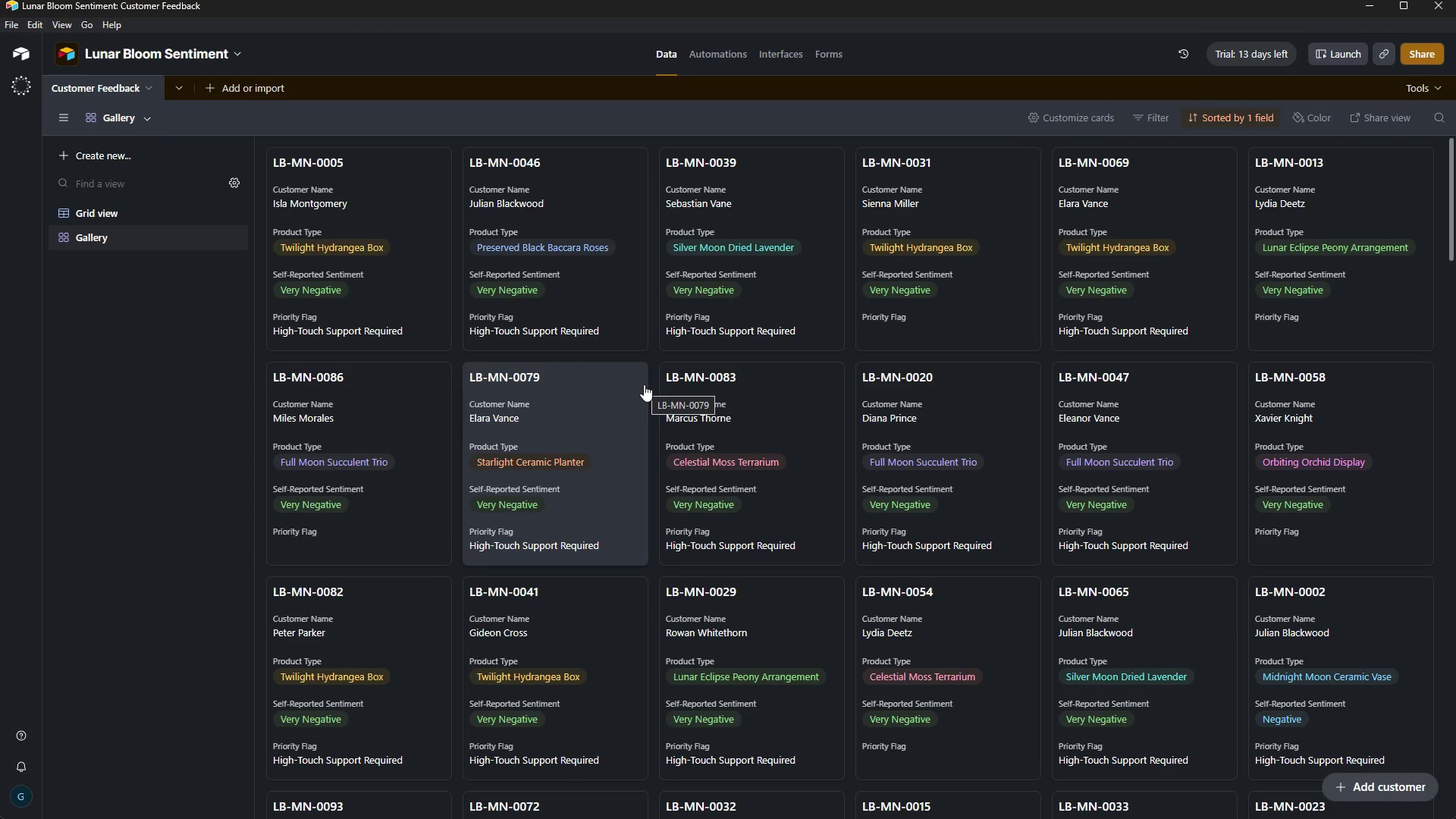 
key(Control+P)
 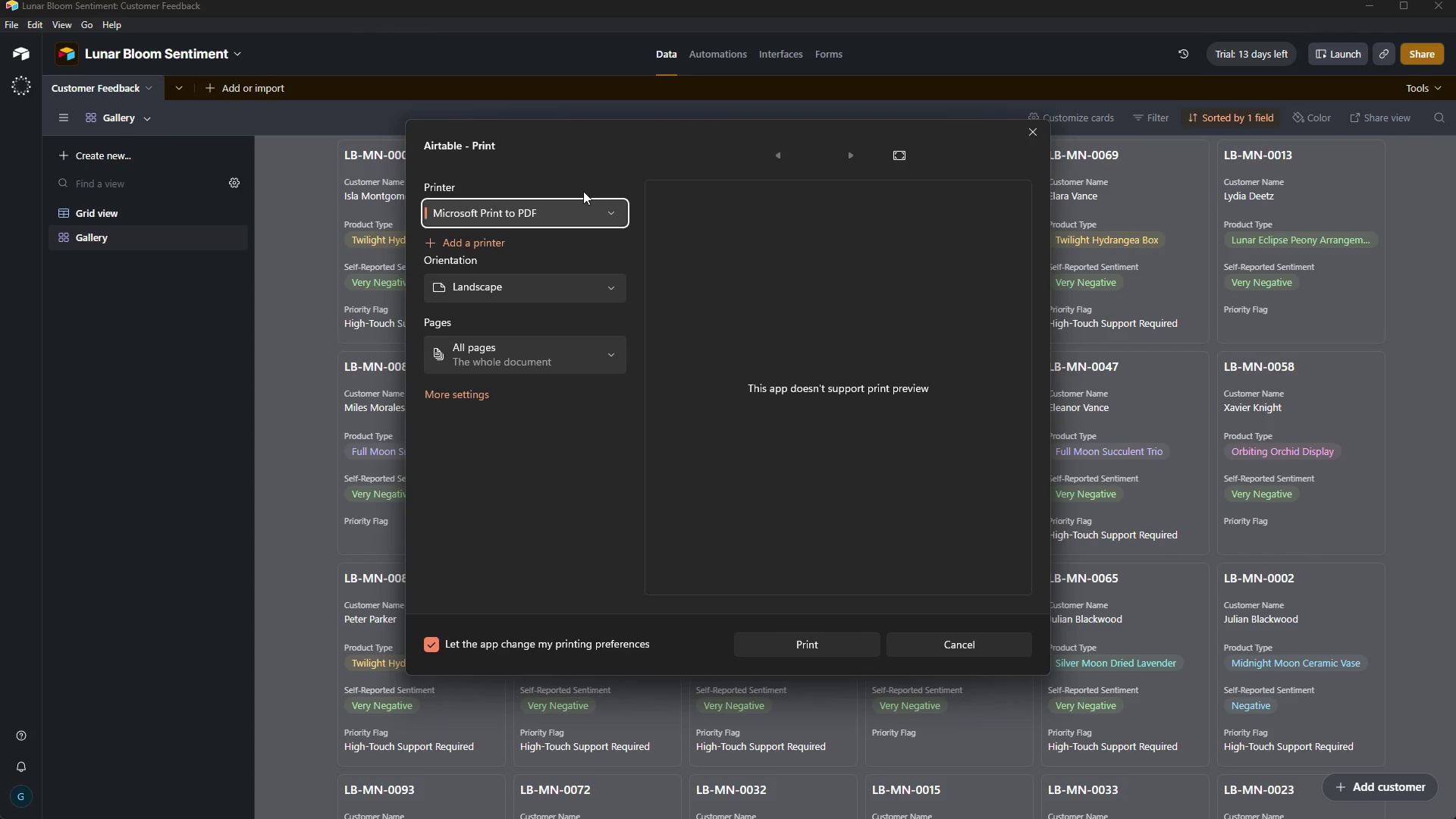 
wait(16.92)
 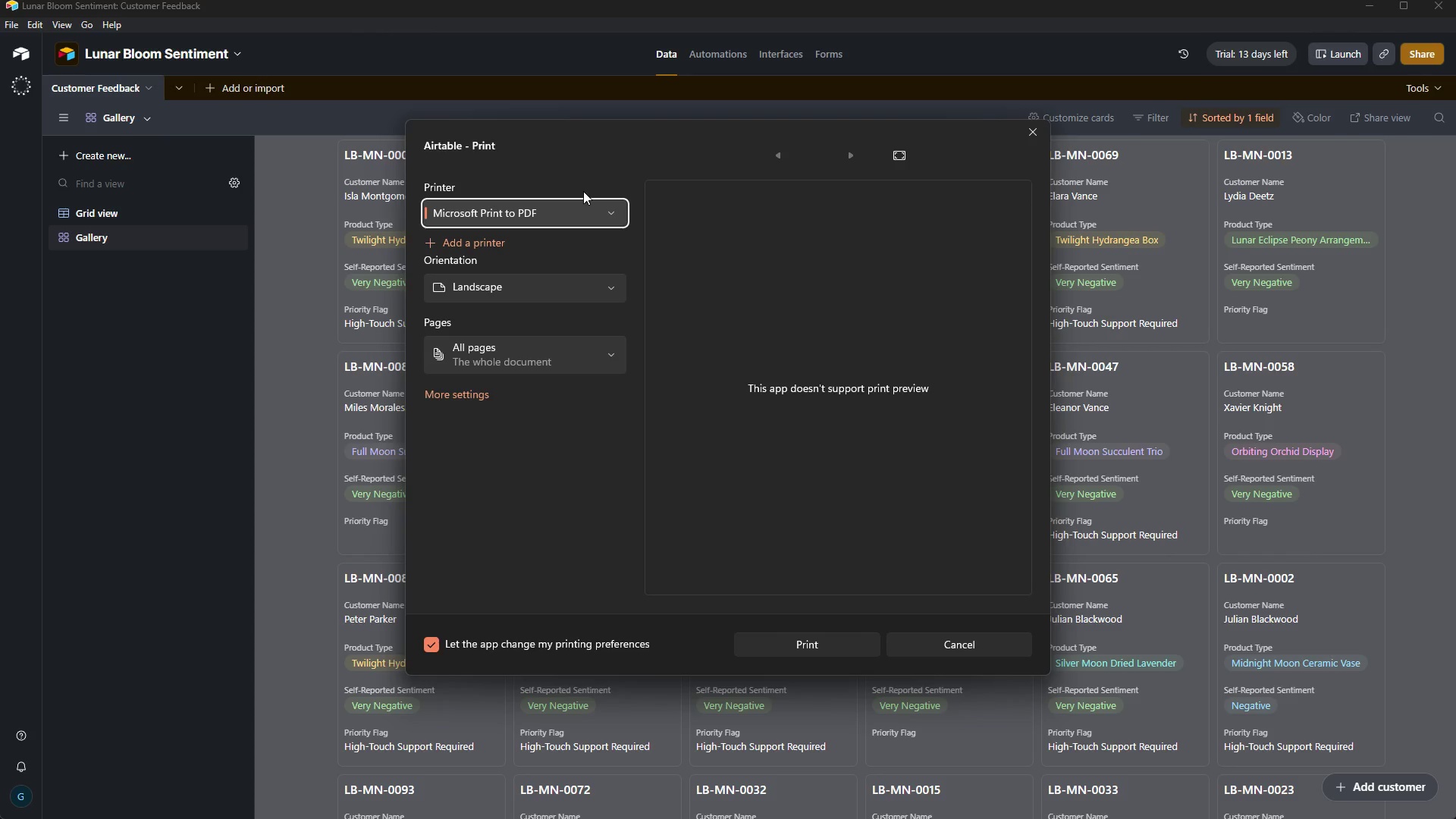 
left_click([792, 642])
 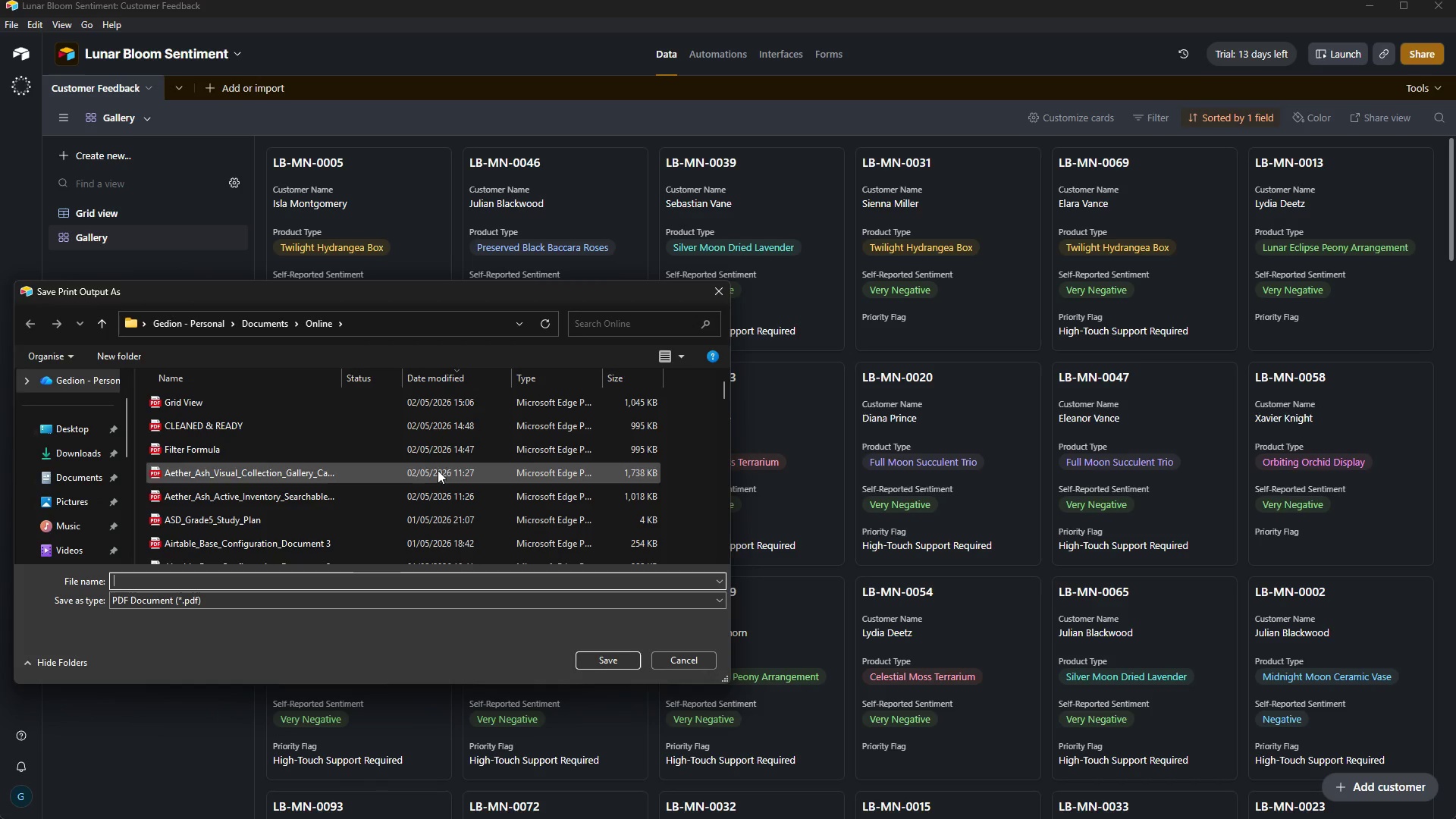 
wait(7.3)
 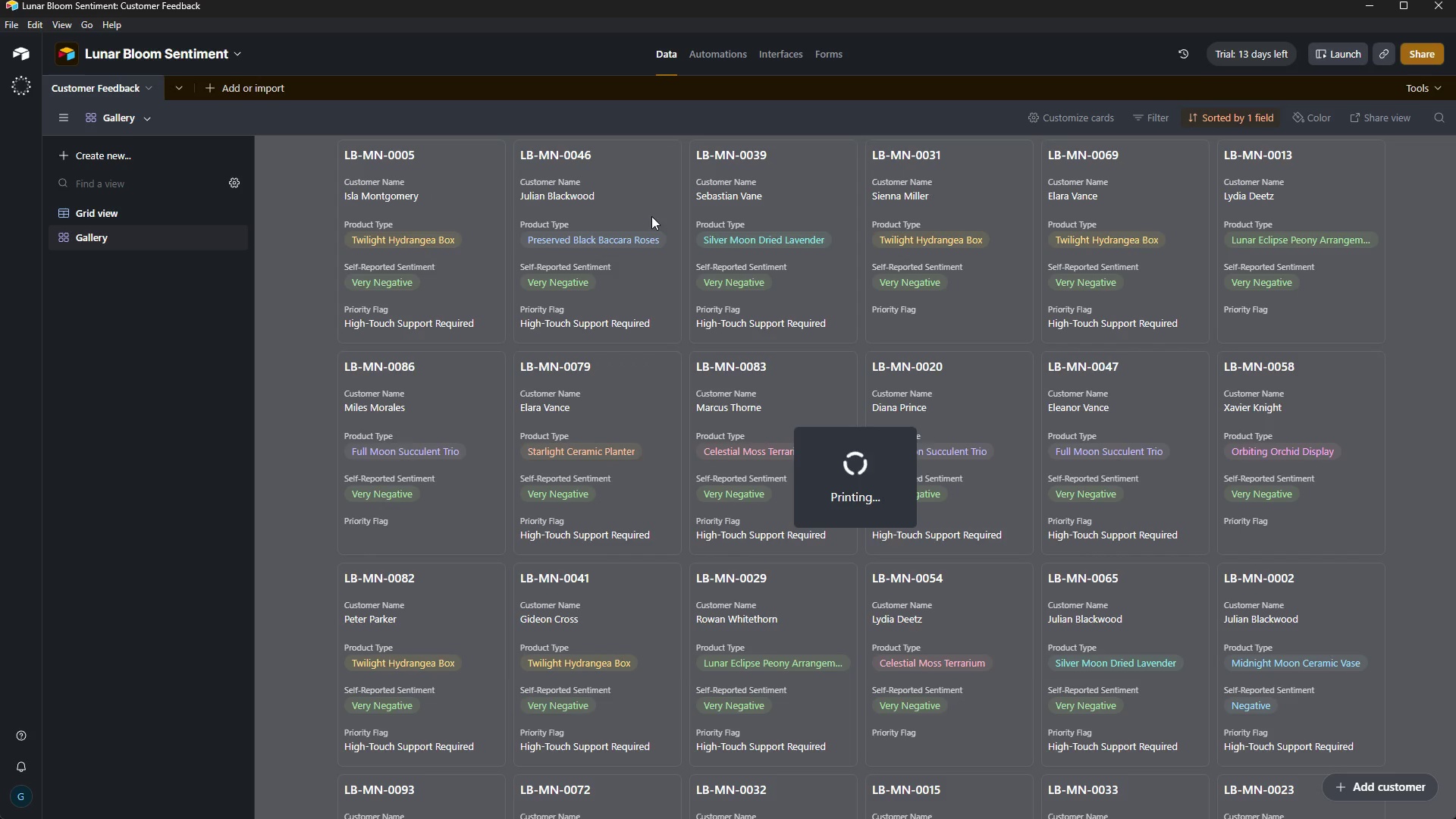 
type(gL)
key(Backspace)
type(allery View)
 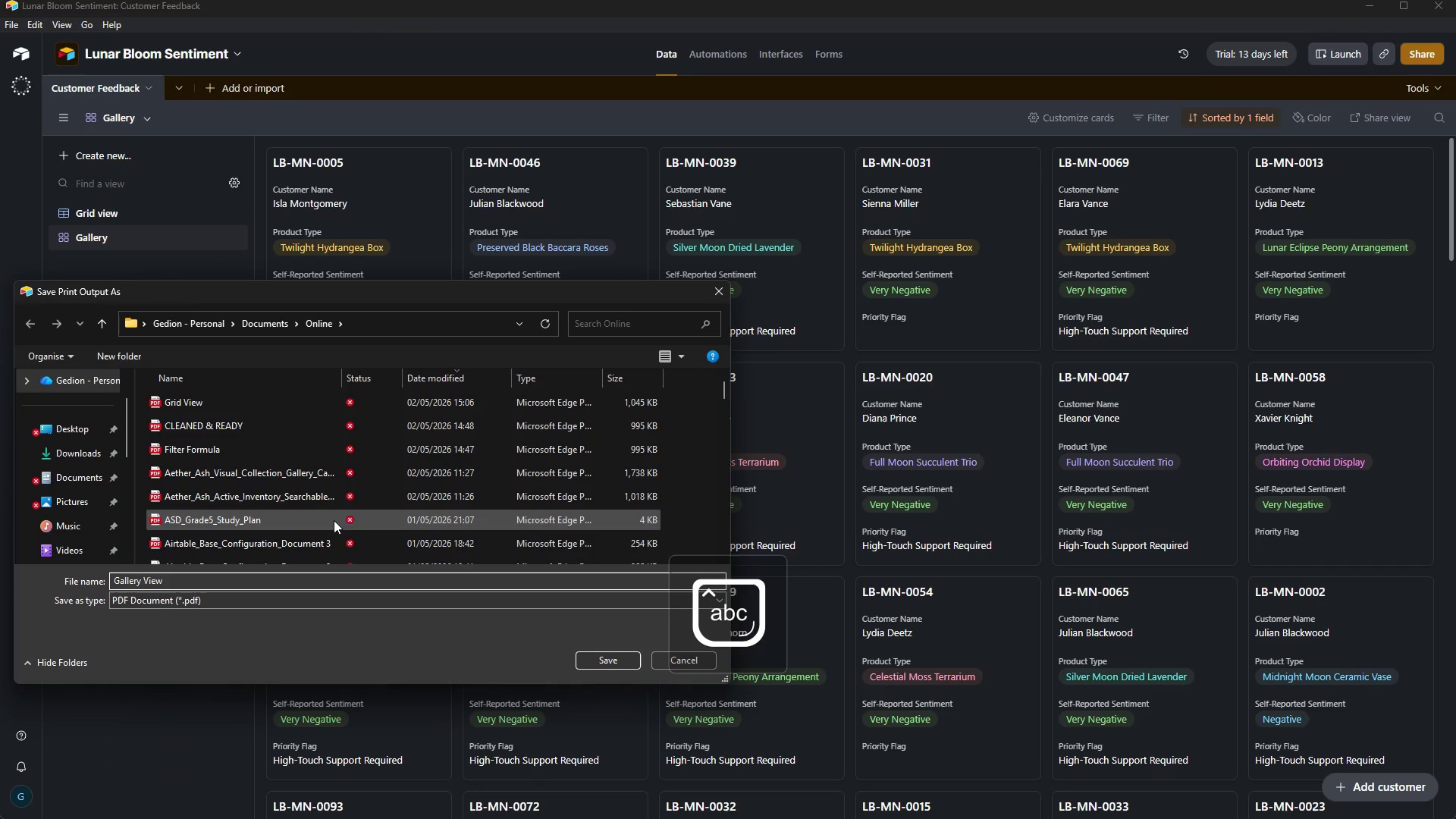 
wait(6.31)
 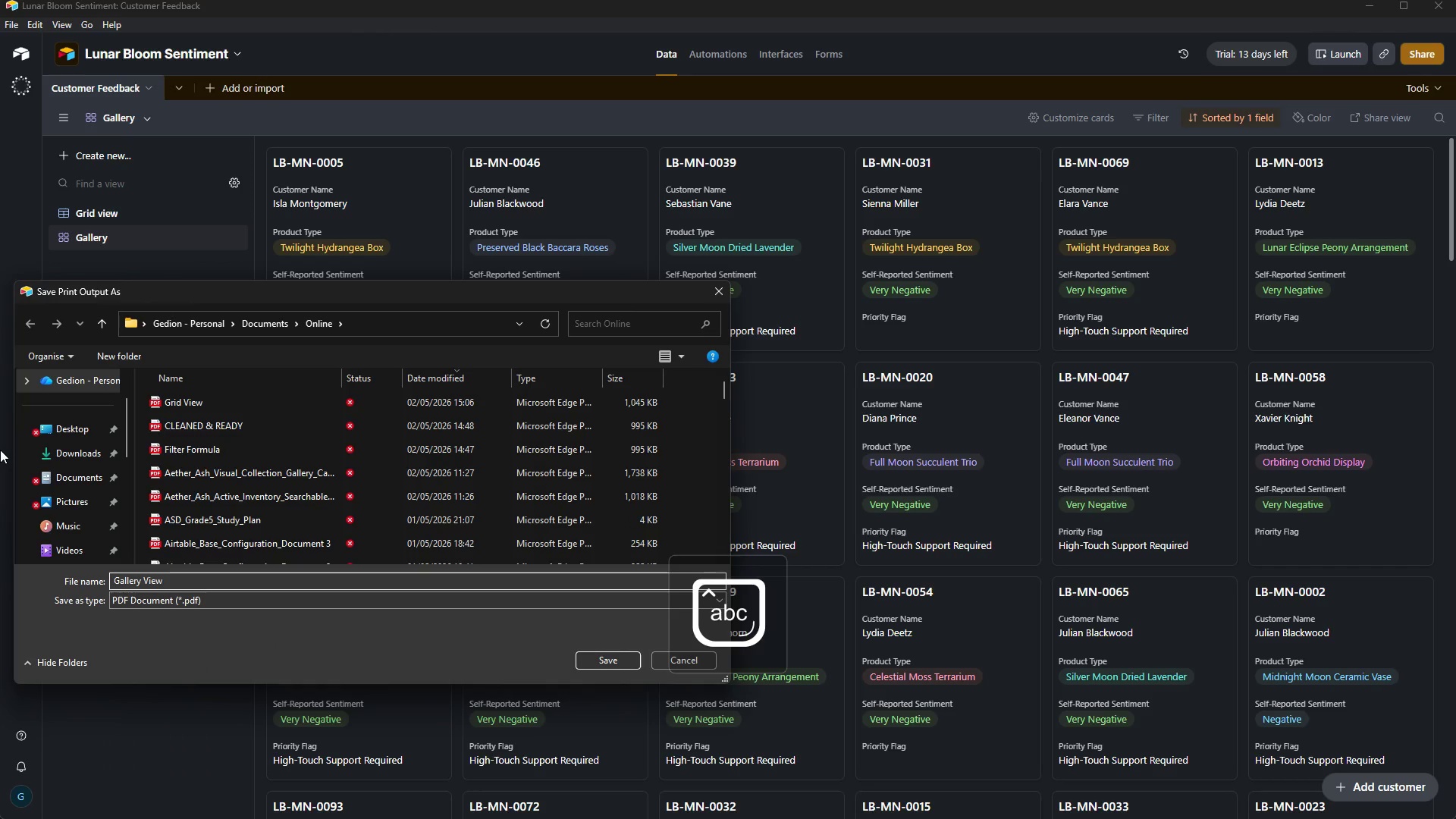 
left_click([585, 663])
 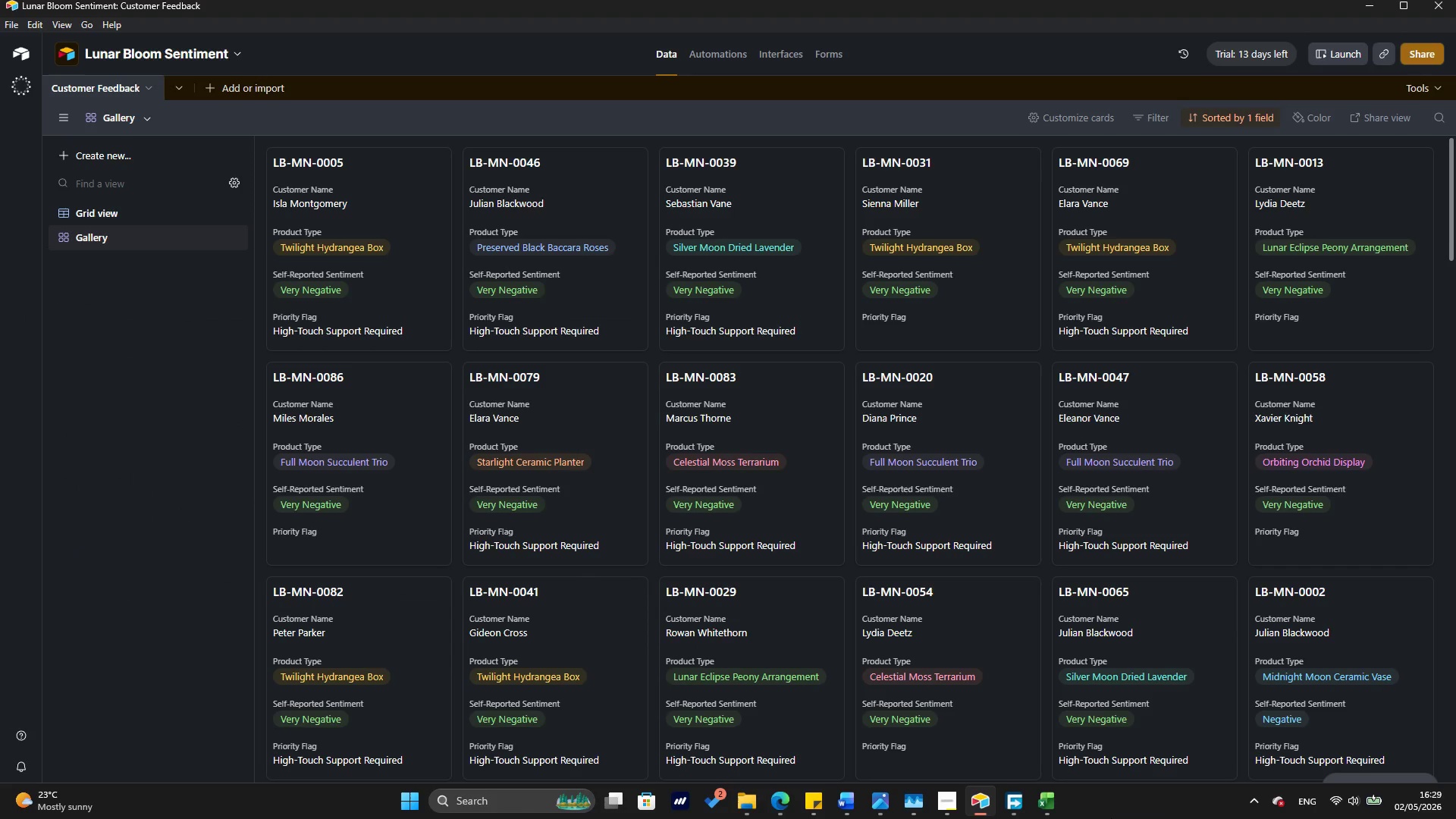 
wait(5.36)
 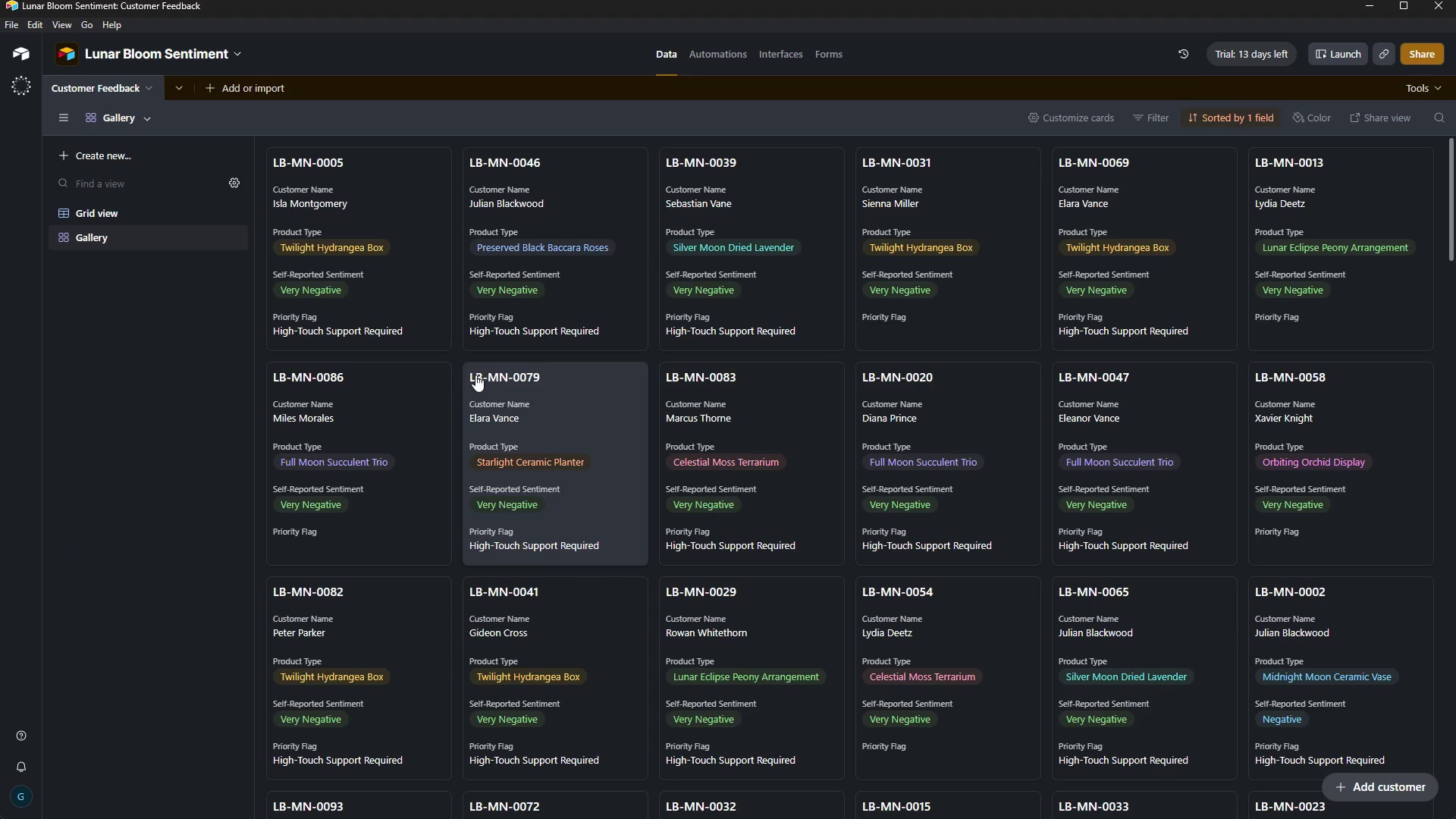 
left_click([953, 807])